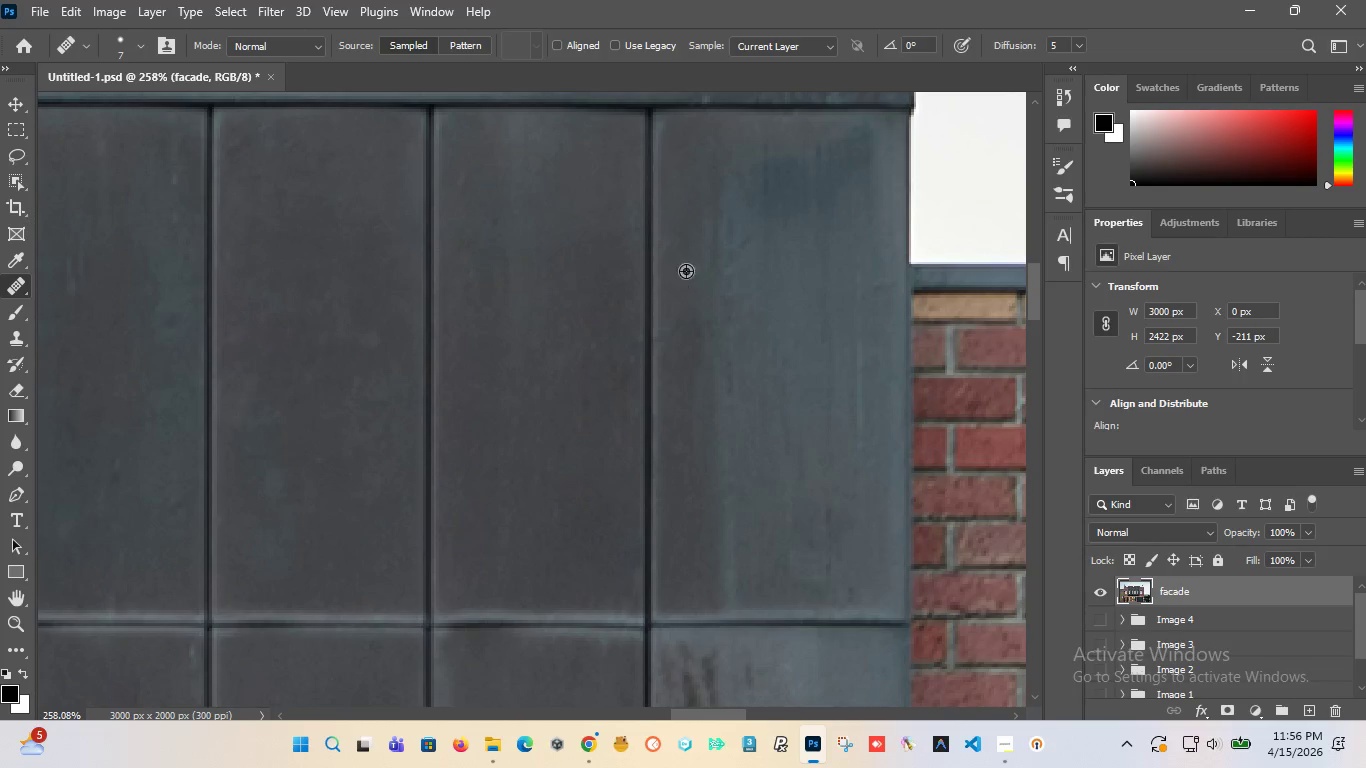 
hold_key(key=AltLeft, duration=0.64)
left_click([686, 227])
 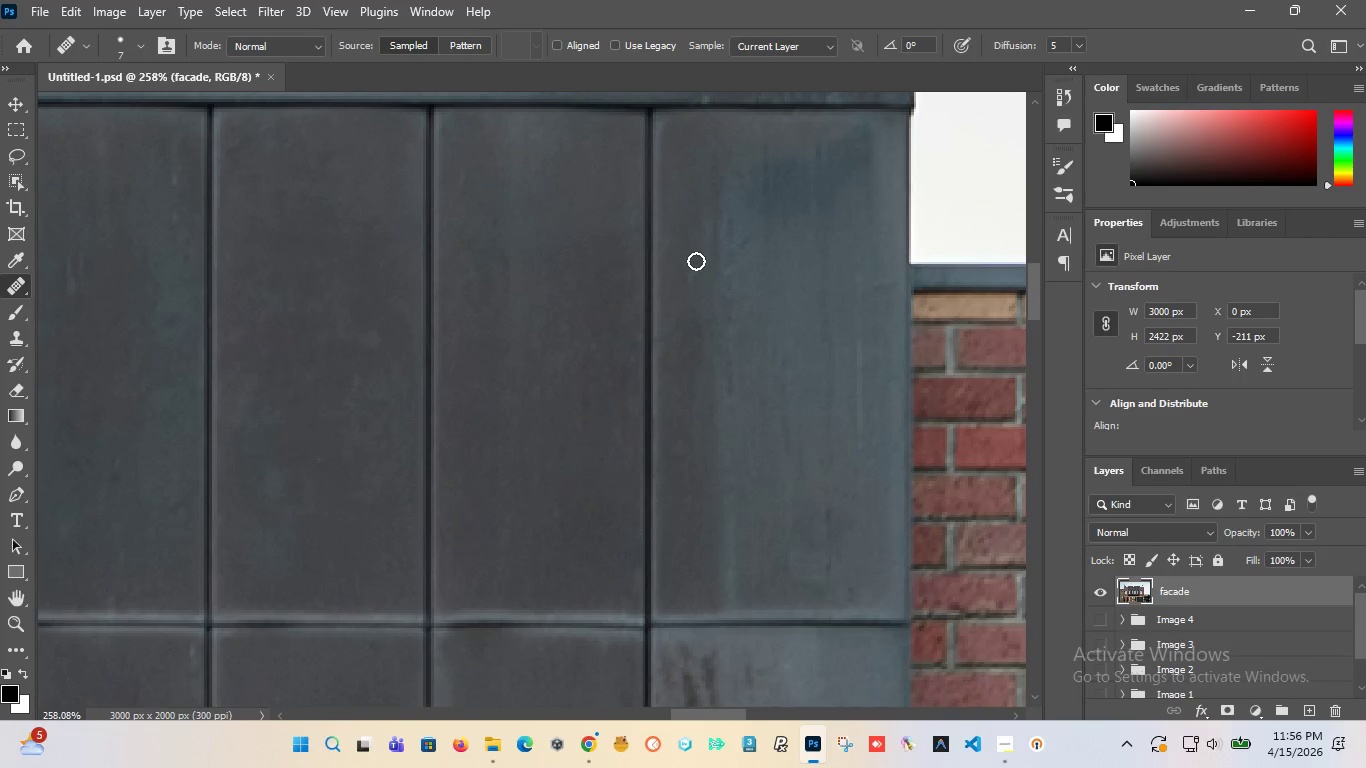 
left_click_drag(start_coordinate=[696, 261], to_coordinate=[692, 299])
 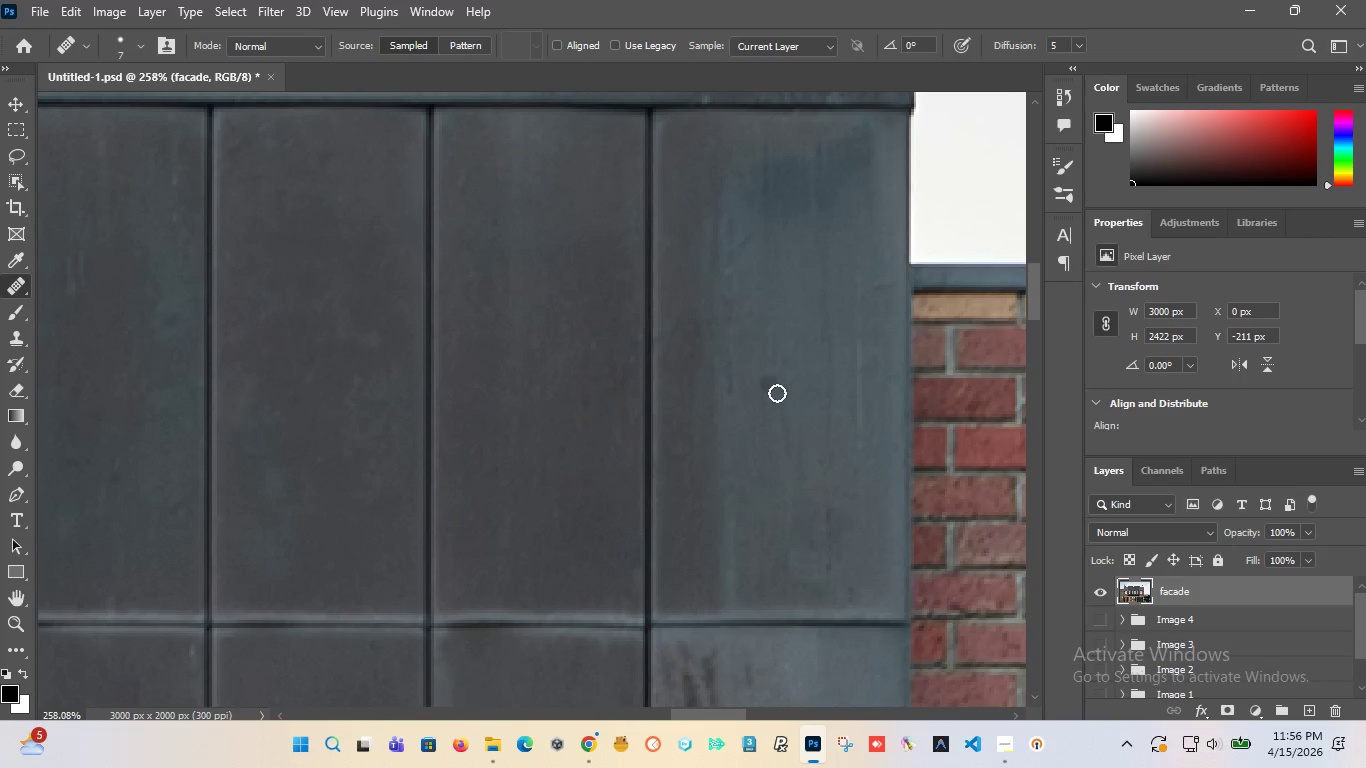 
hold_key(key=AltLeft, duration=1.51)
left_click([841, 266])
 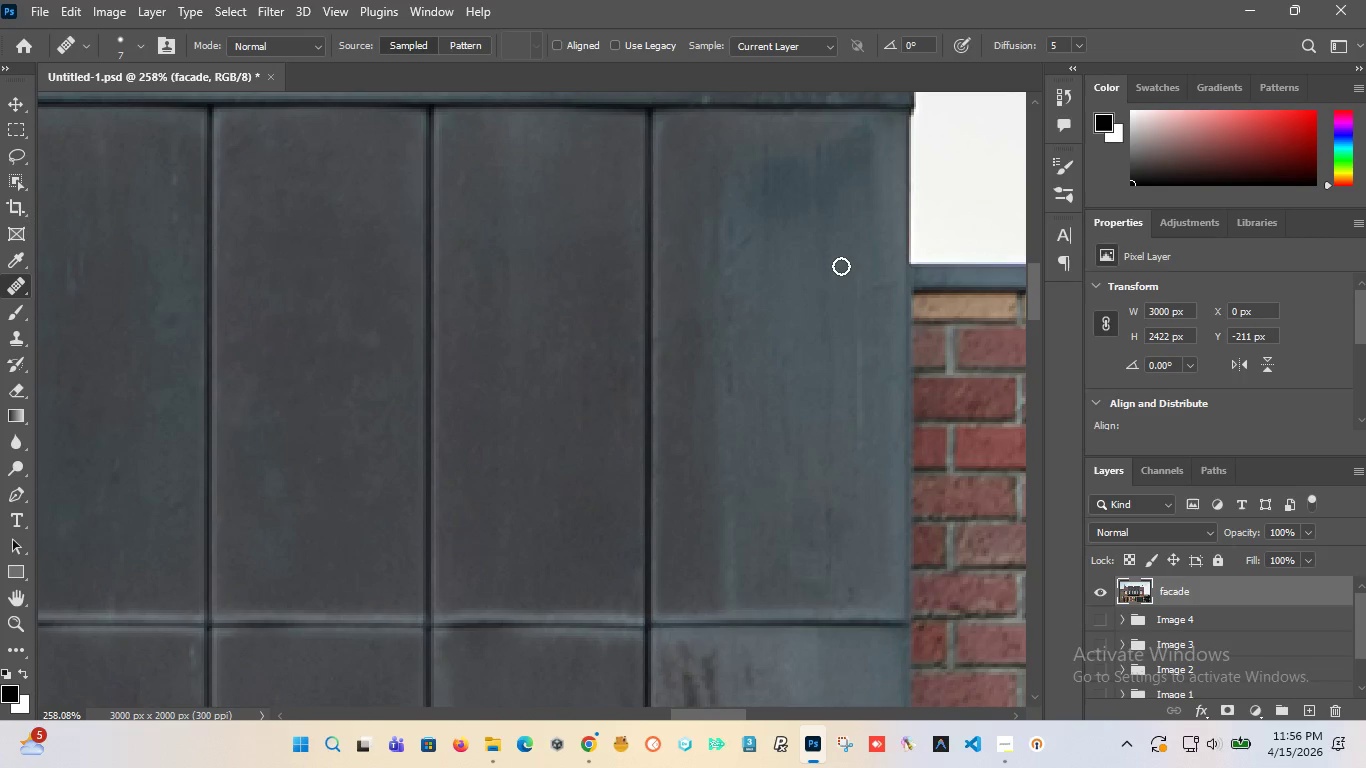 
key(Alt+AltLeft)
 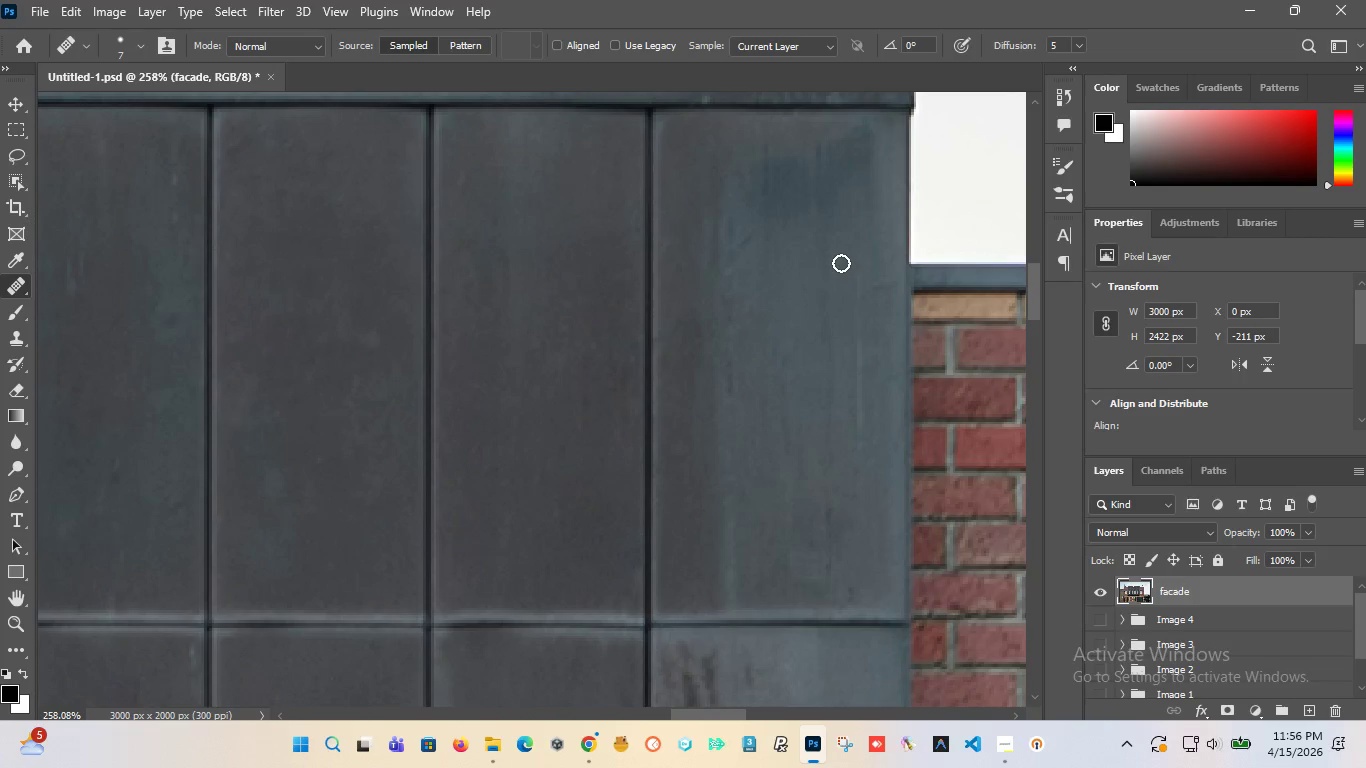 
key(Alt+AltLeft)
 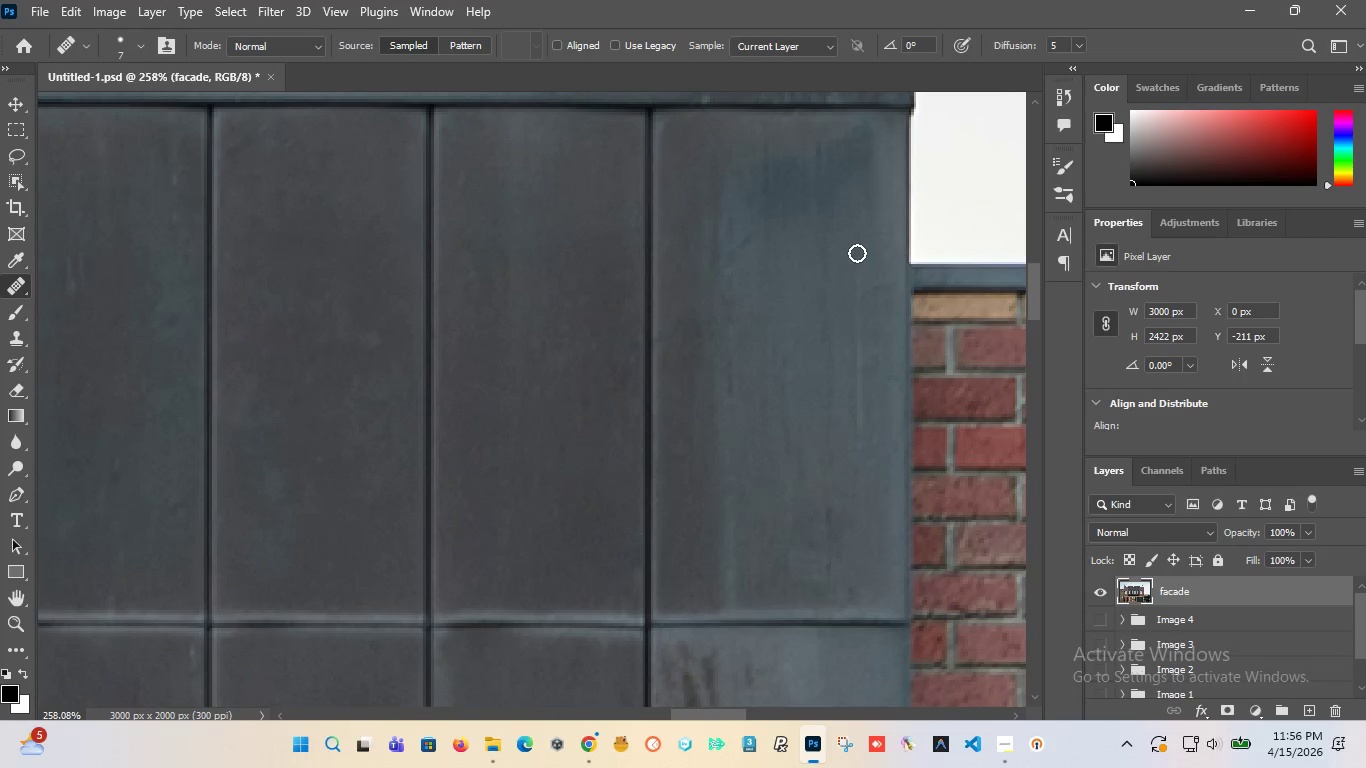 
left_click_drag(start_coordinate=[857, 253], to_coordinate=[861, 321])
 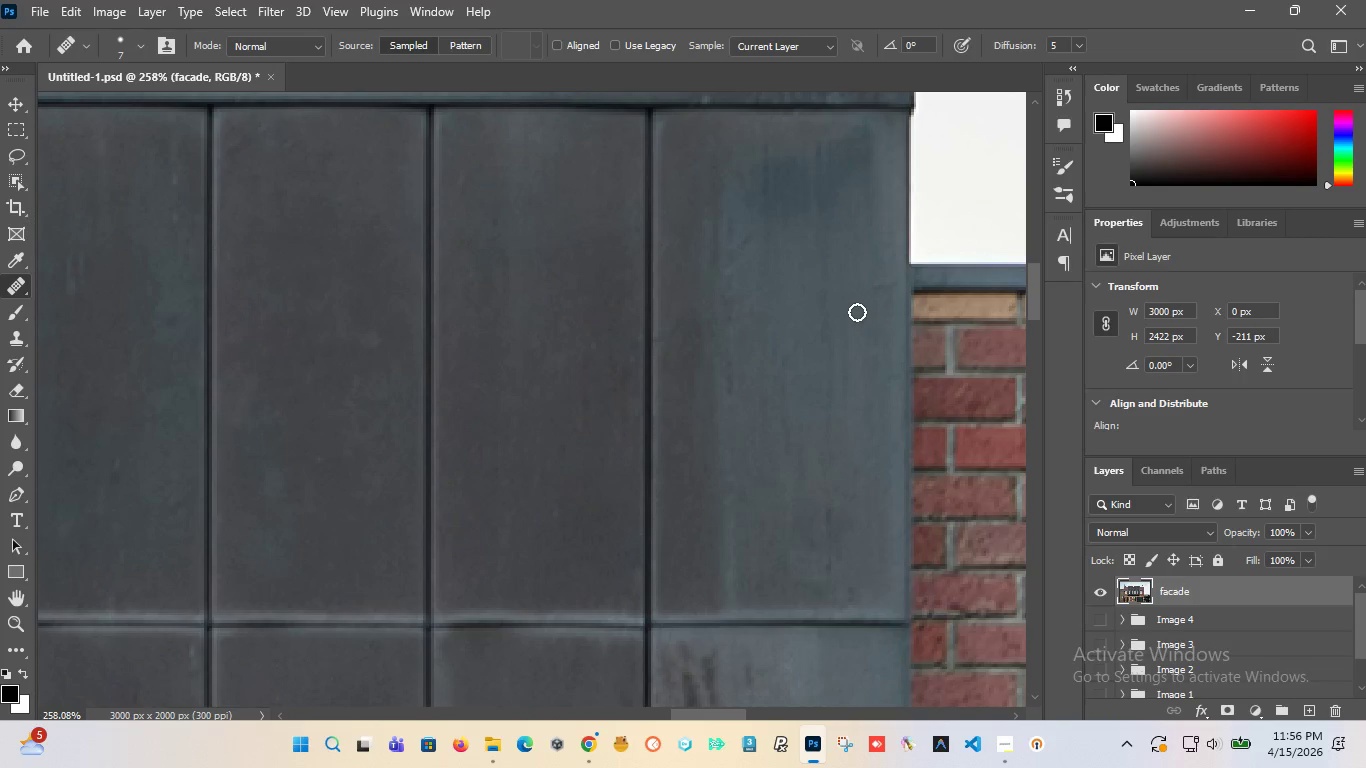 
hold_key(key=AltLeft, duration=1.51)
scroll: coordinate [836, 332], scroll_direction: down, amount: 6.0
 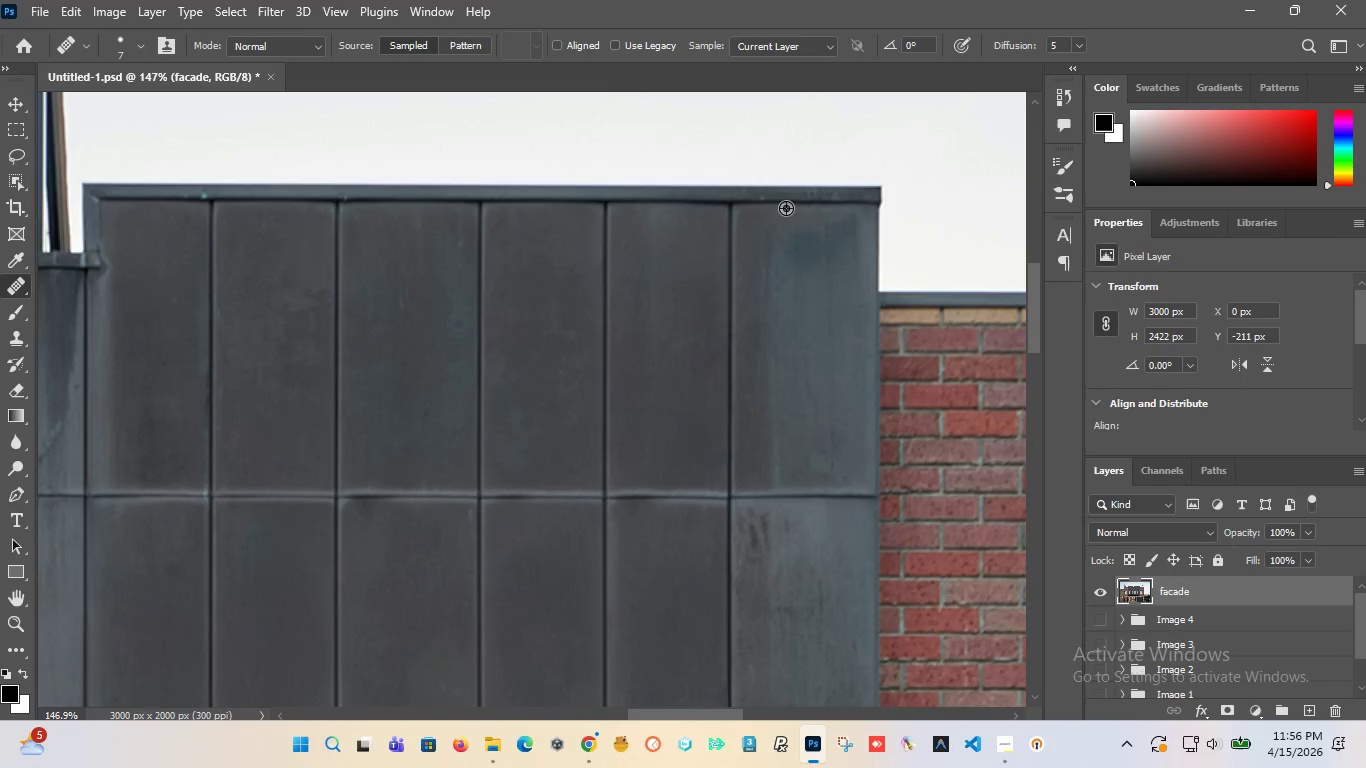 
hold_key(key=AltLeft, duration=1.5)
scroll: coordinate [734, 198], scroll_direction: up, amount: 10.0
 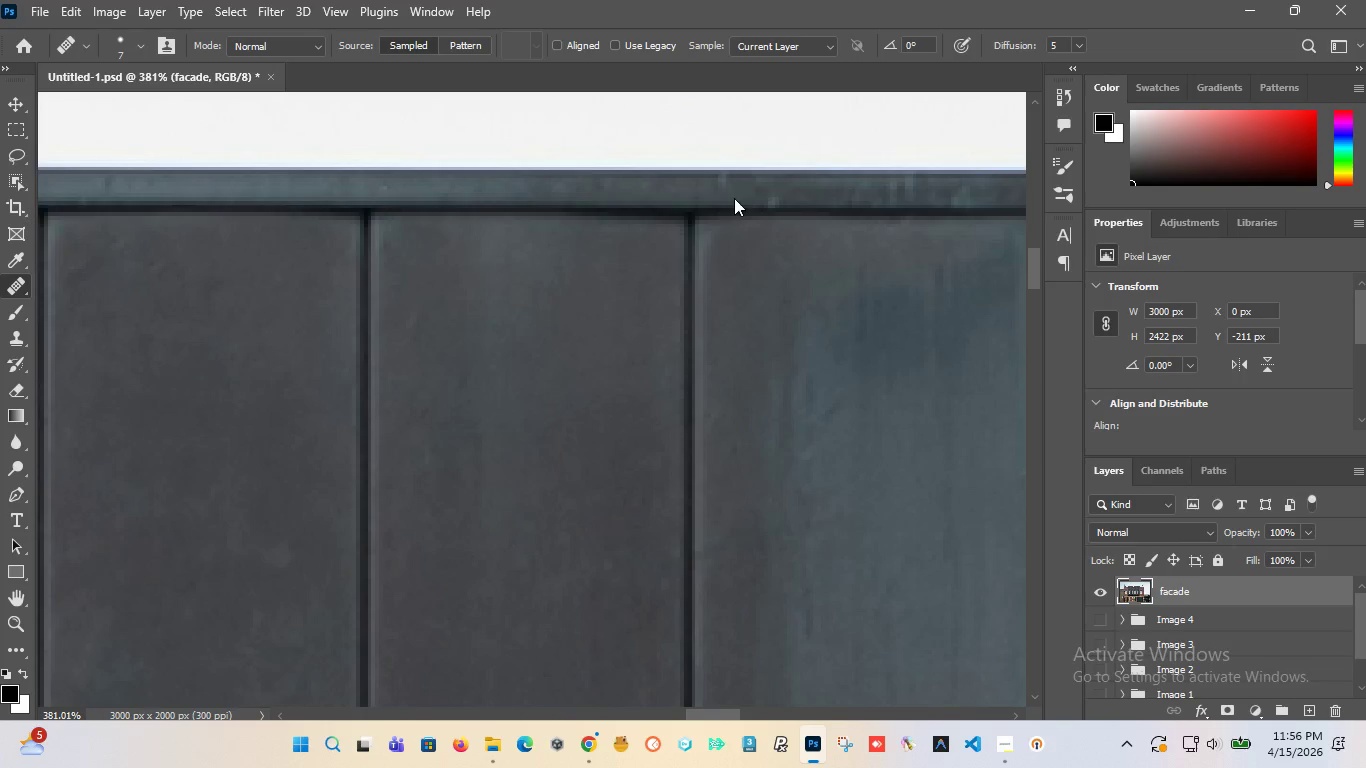 
hold_key(key=AltLeft, duration=0.47)
 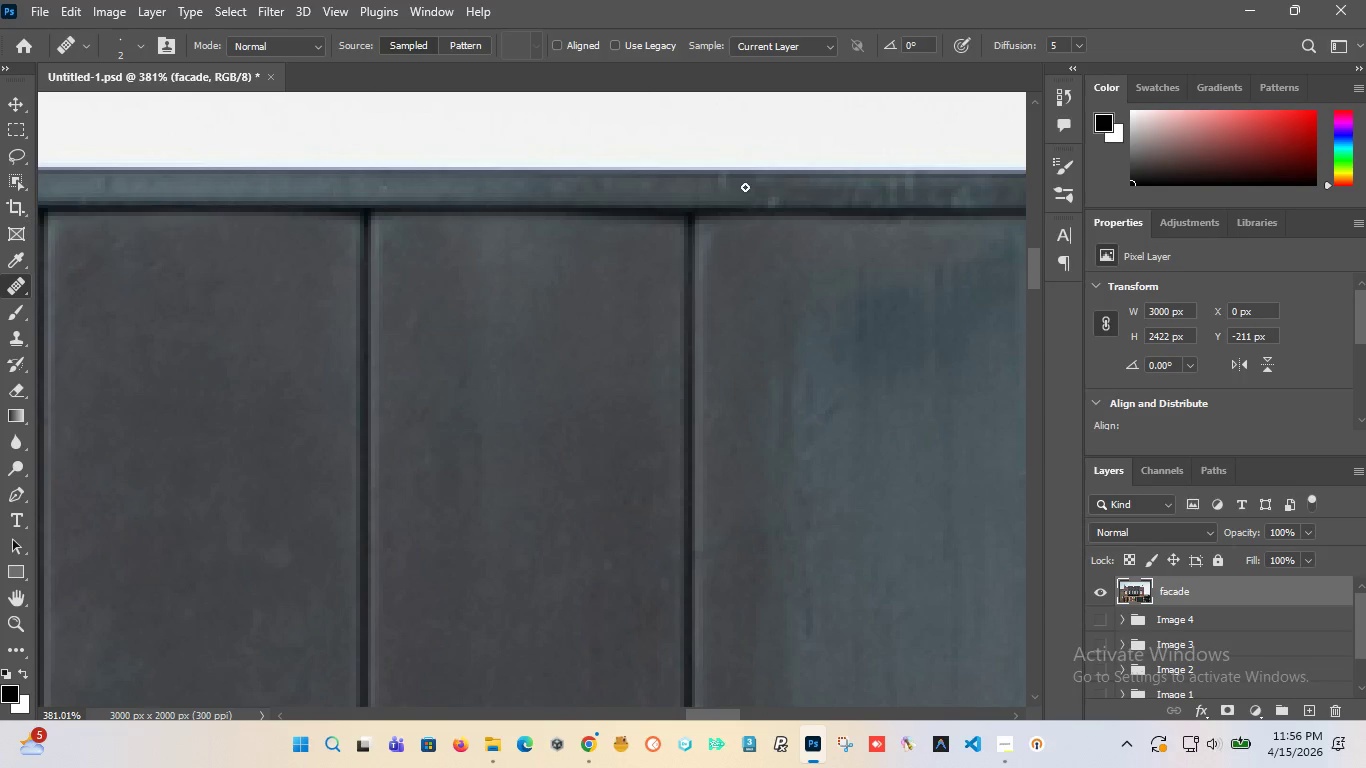 
hold_key(key=AltLeft, duration=0.48)
left_click([745, 187])
 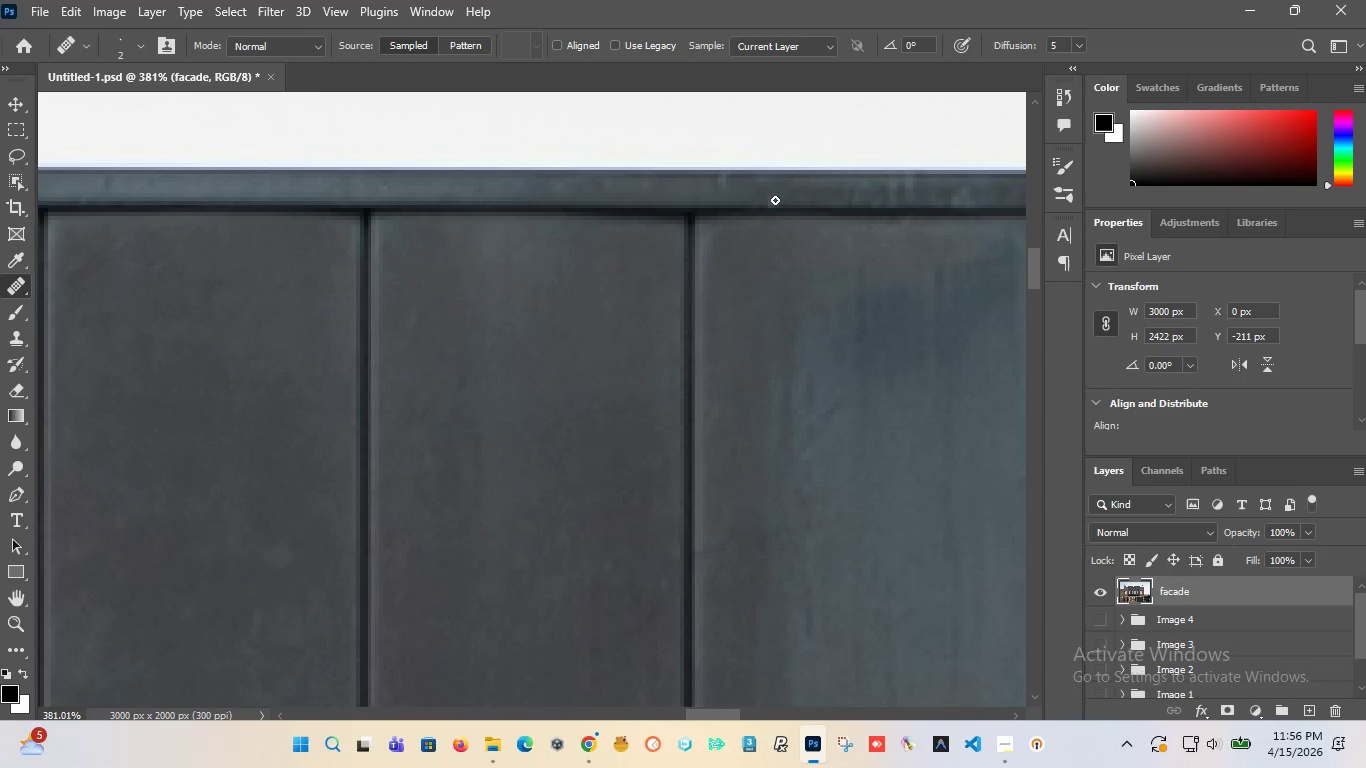 
left_click_drag(start_coordinate=[775, 200], to_coordinate=[760, 185])
 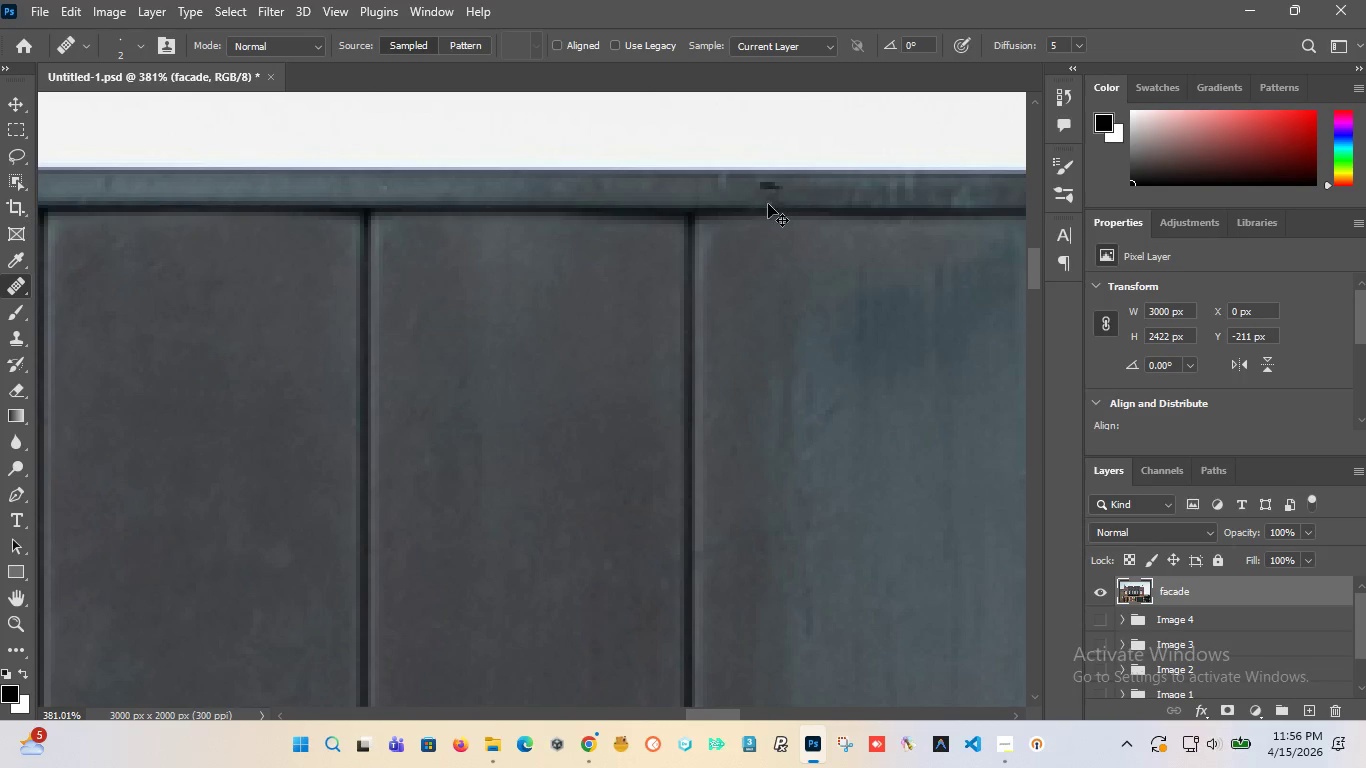 
key(Control+Z)
 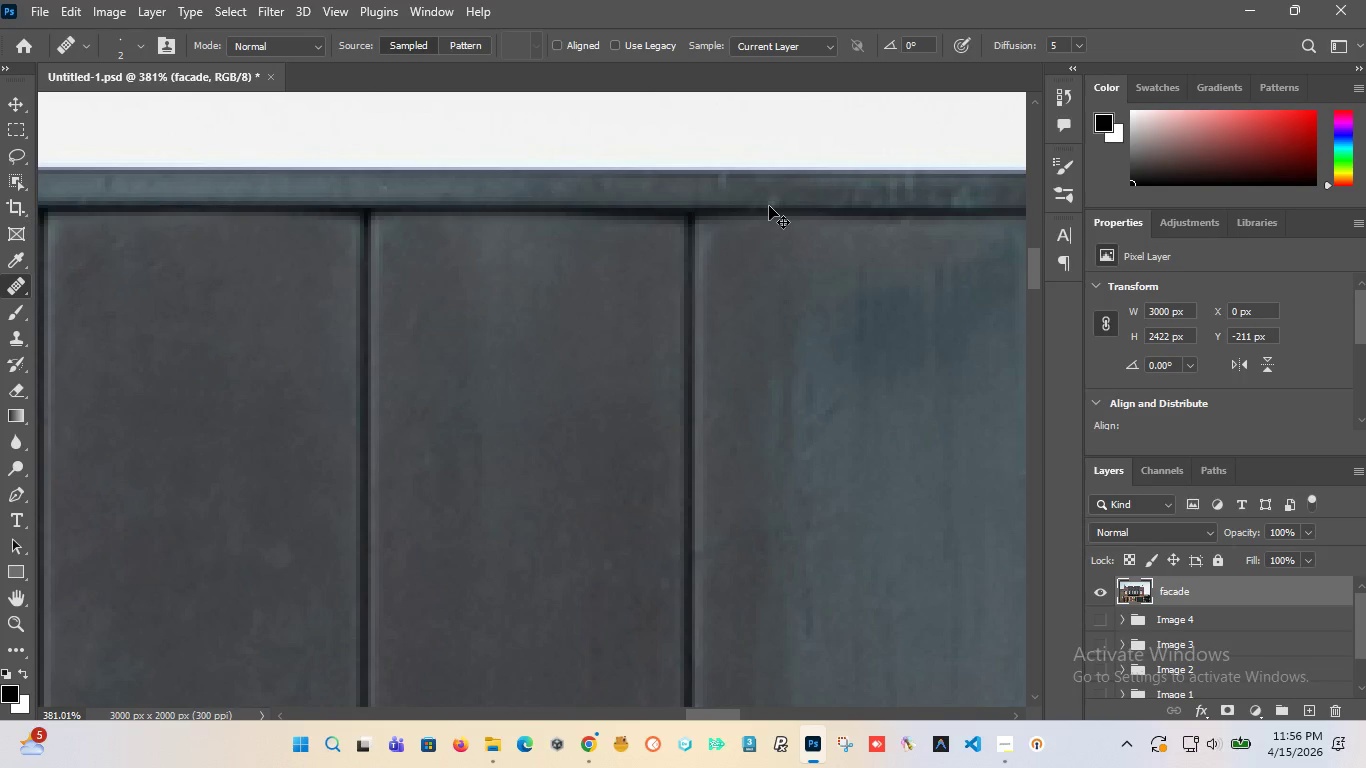 
left_click([769, 206])
 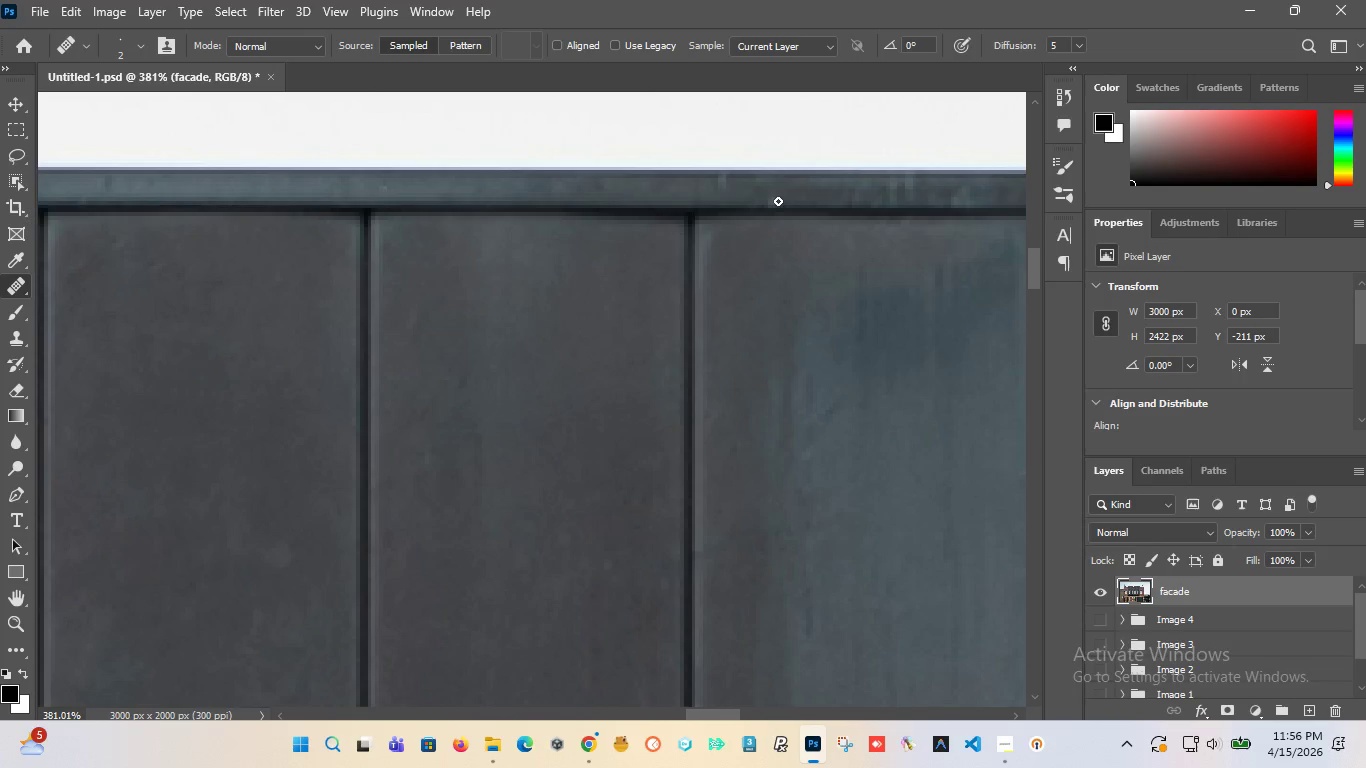 
left_click_drag(start_coordinate=[779, 201], to_coordinate=[769, 196])
 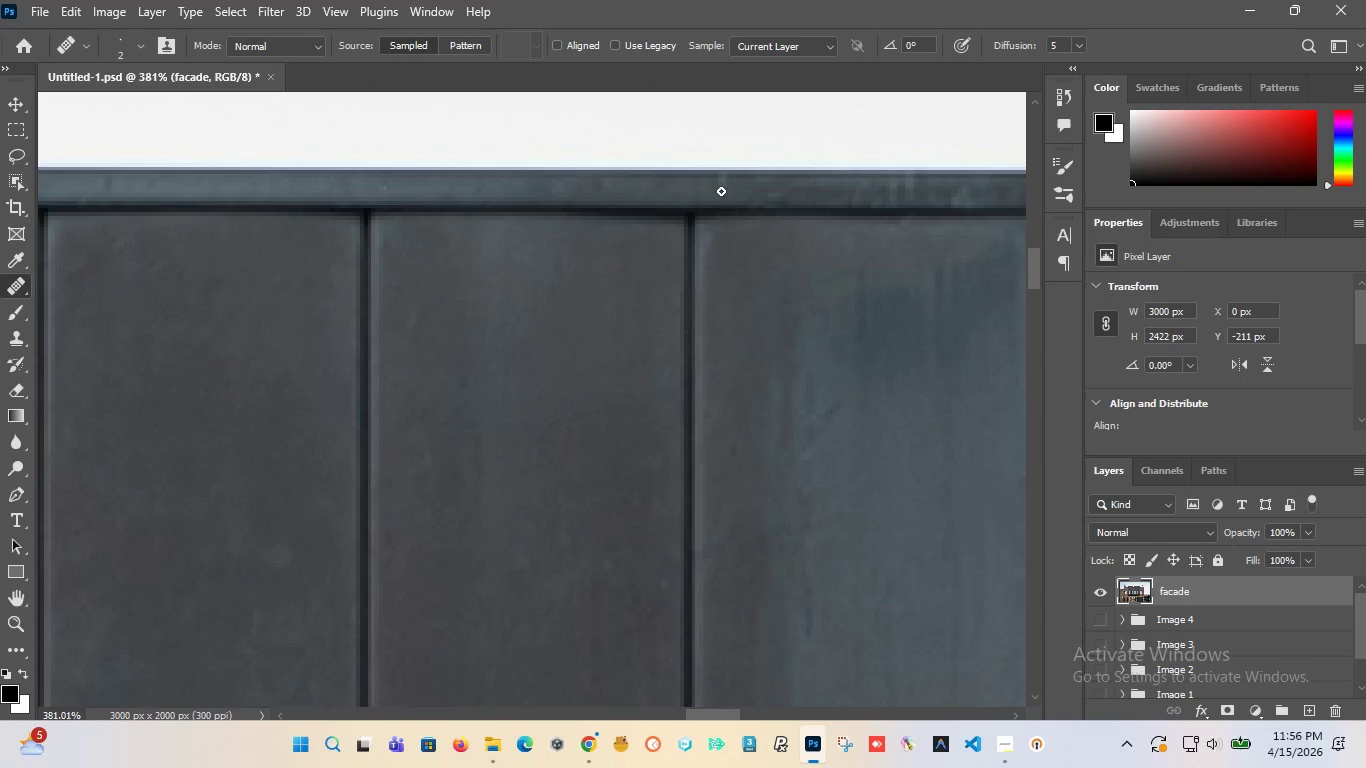 
hold_key(key=AltLeft, duration=0.72)
left_click([737, 184])
 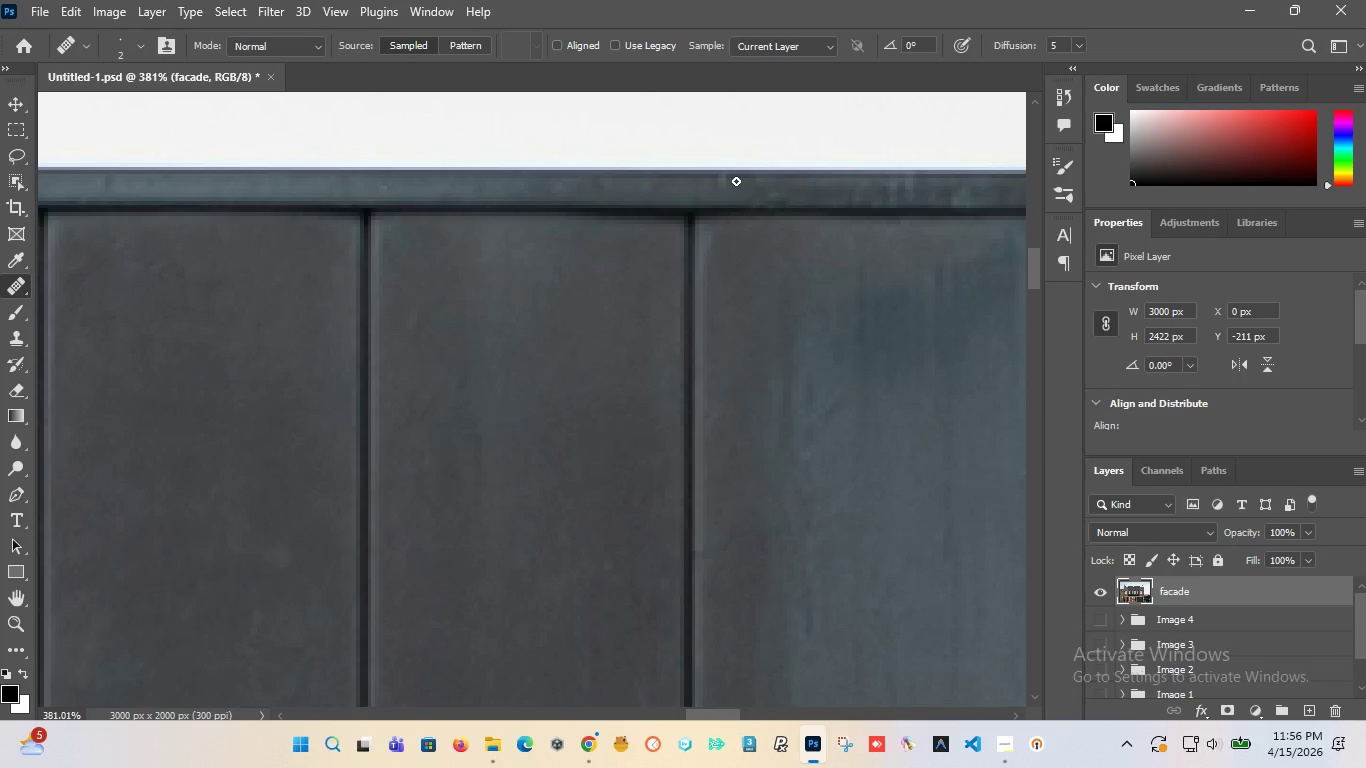 
left_click_drag(start_coordinate=[735, 181], to_coordinate=[737, 186])
 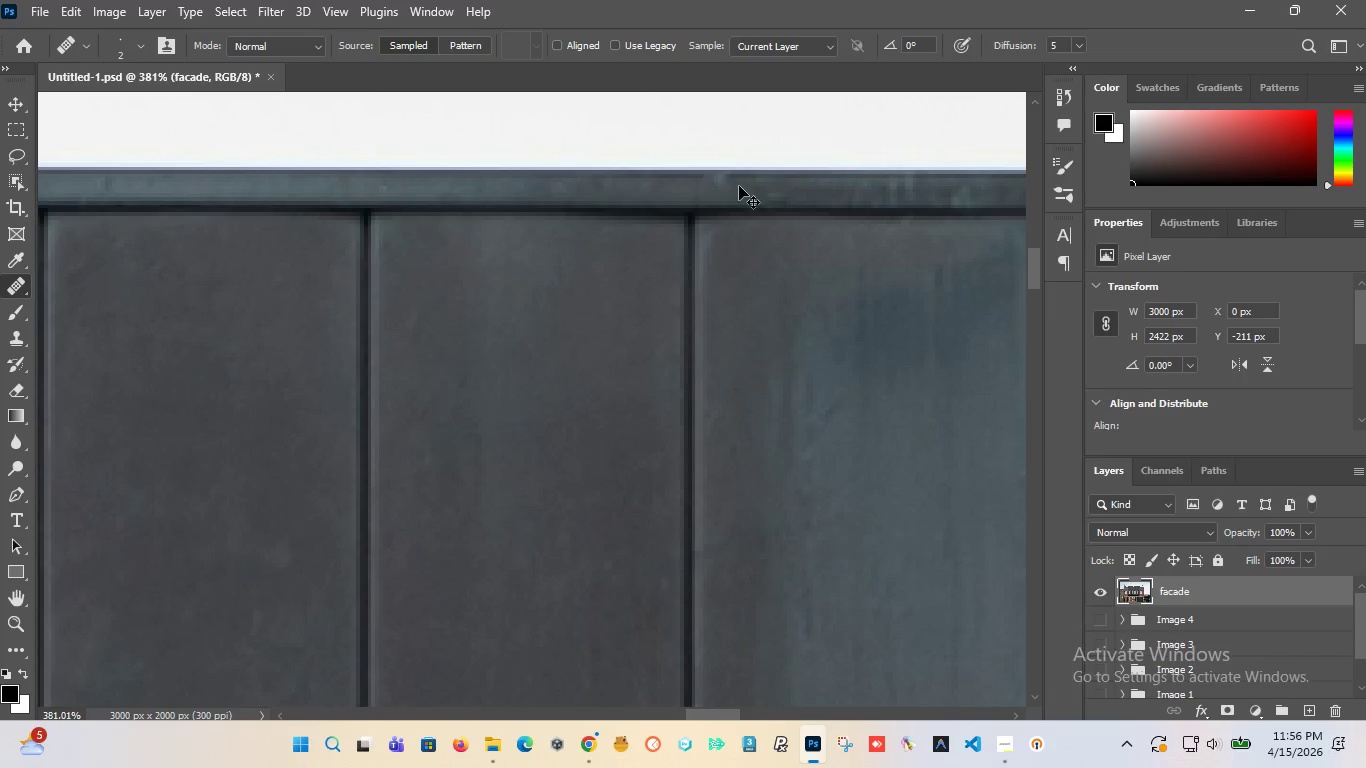 
key(Control+Z)
 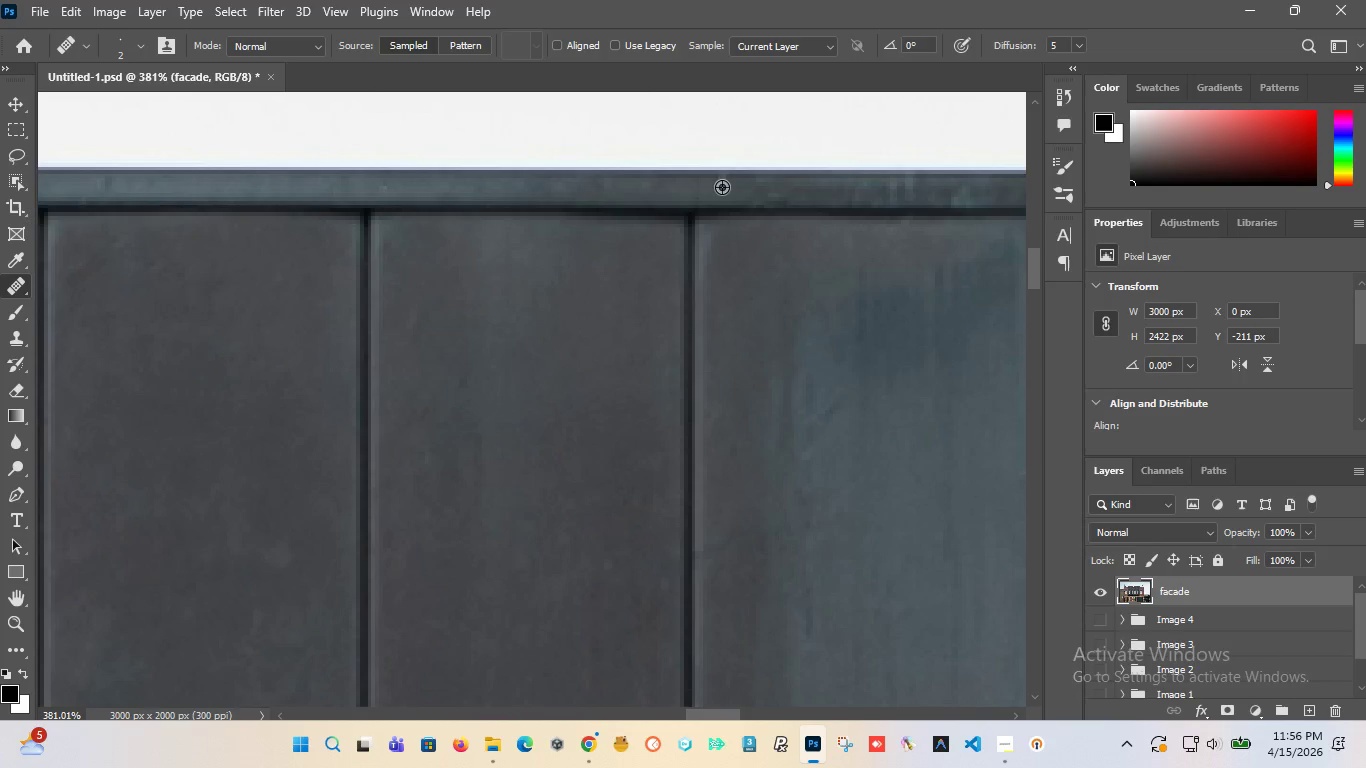 
hold_key(key=AltLeft, duration=0.88)
left_click([697, 175])
 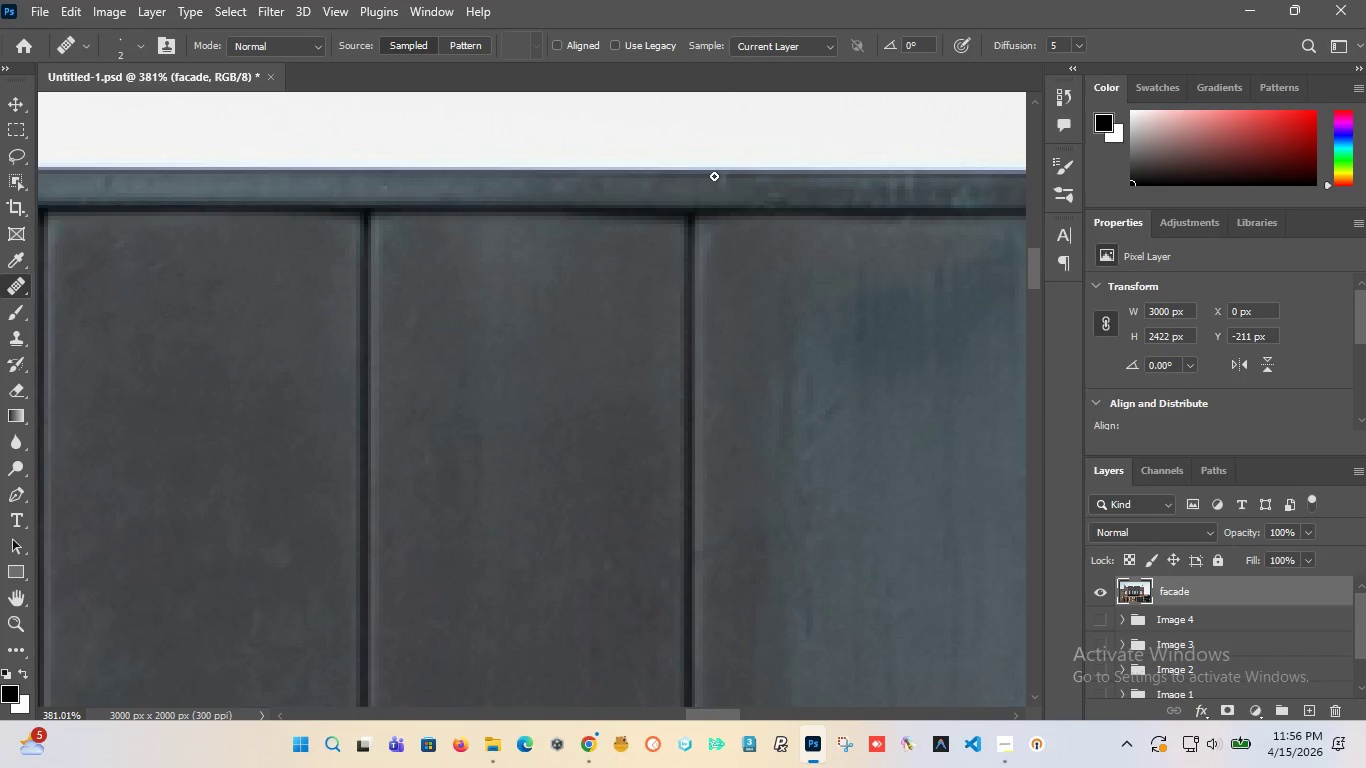 
left_click_drag(start_coordinate=[714, 176], to_coordinate=[735, 176])
 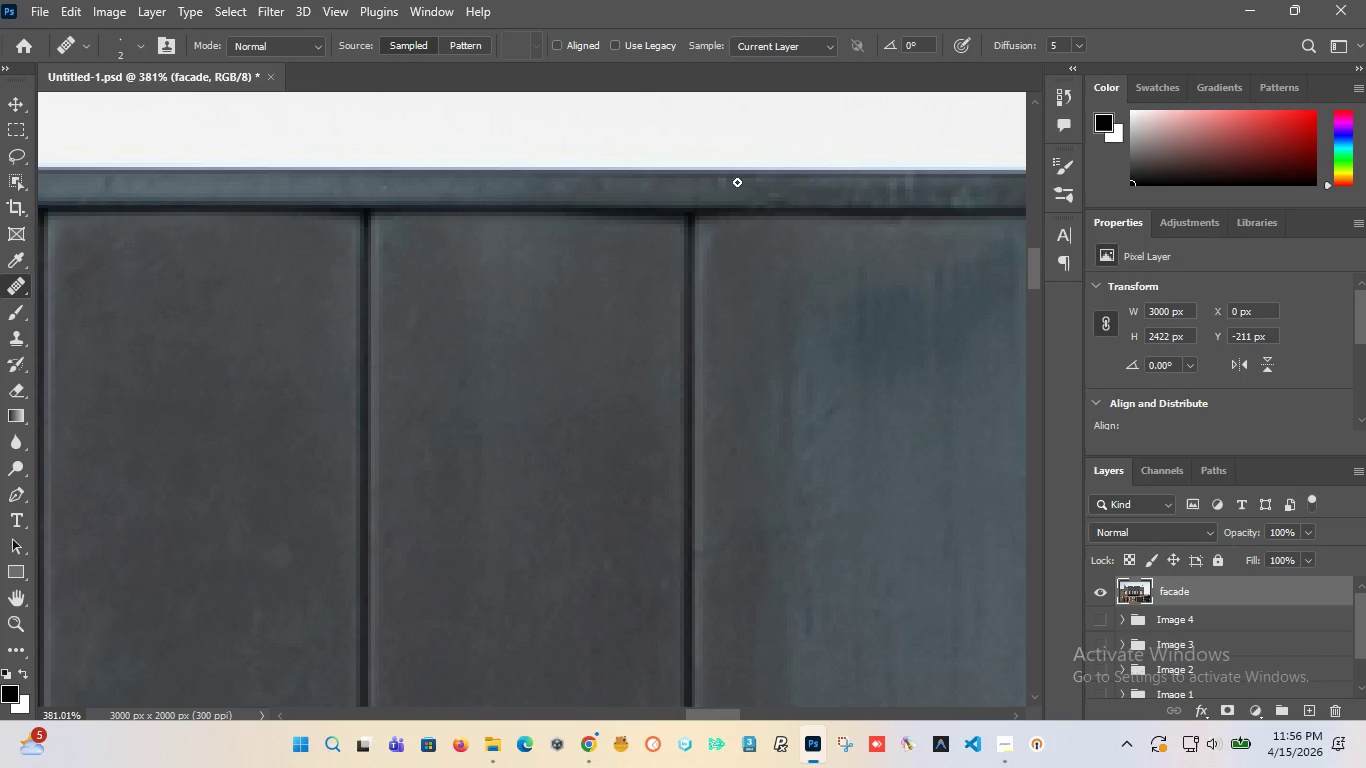 
key(Alt+AltLeft)
 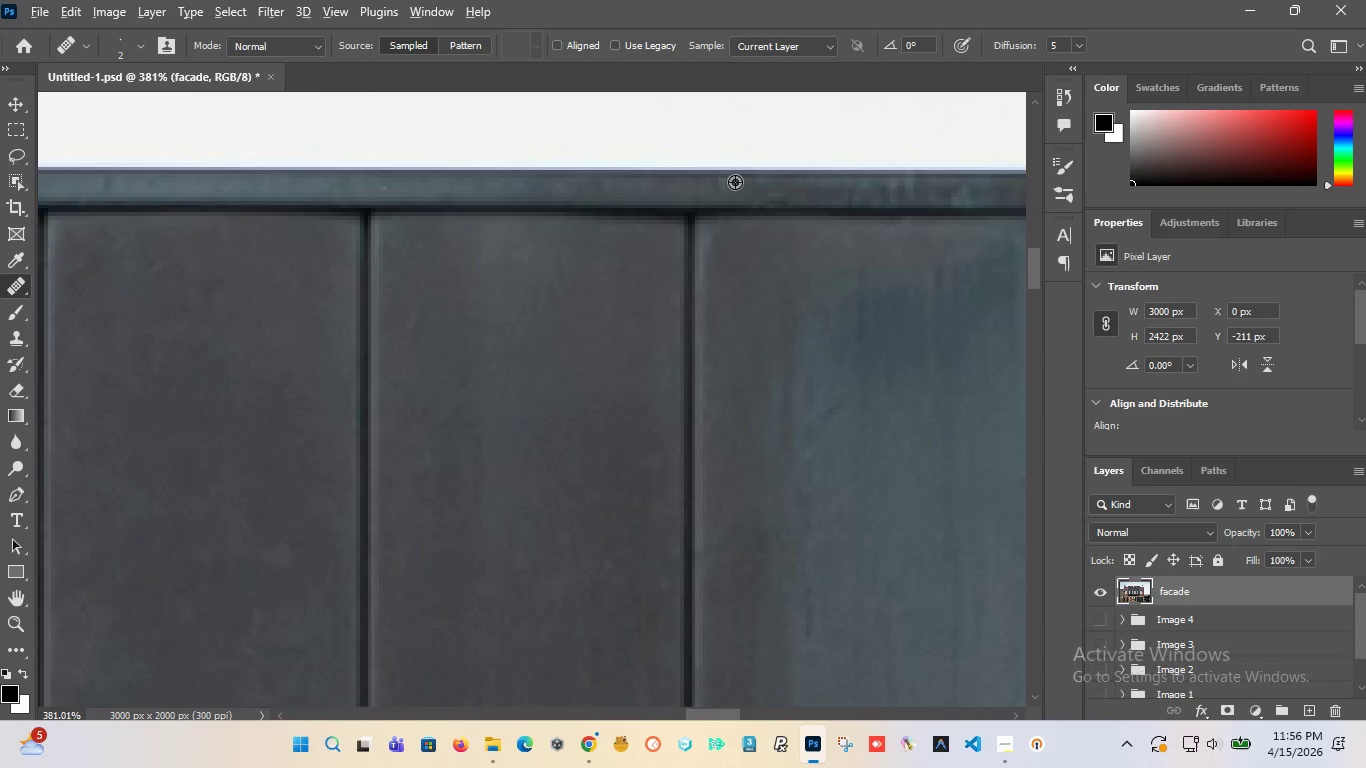 
left_click([735, 182])
 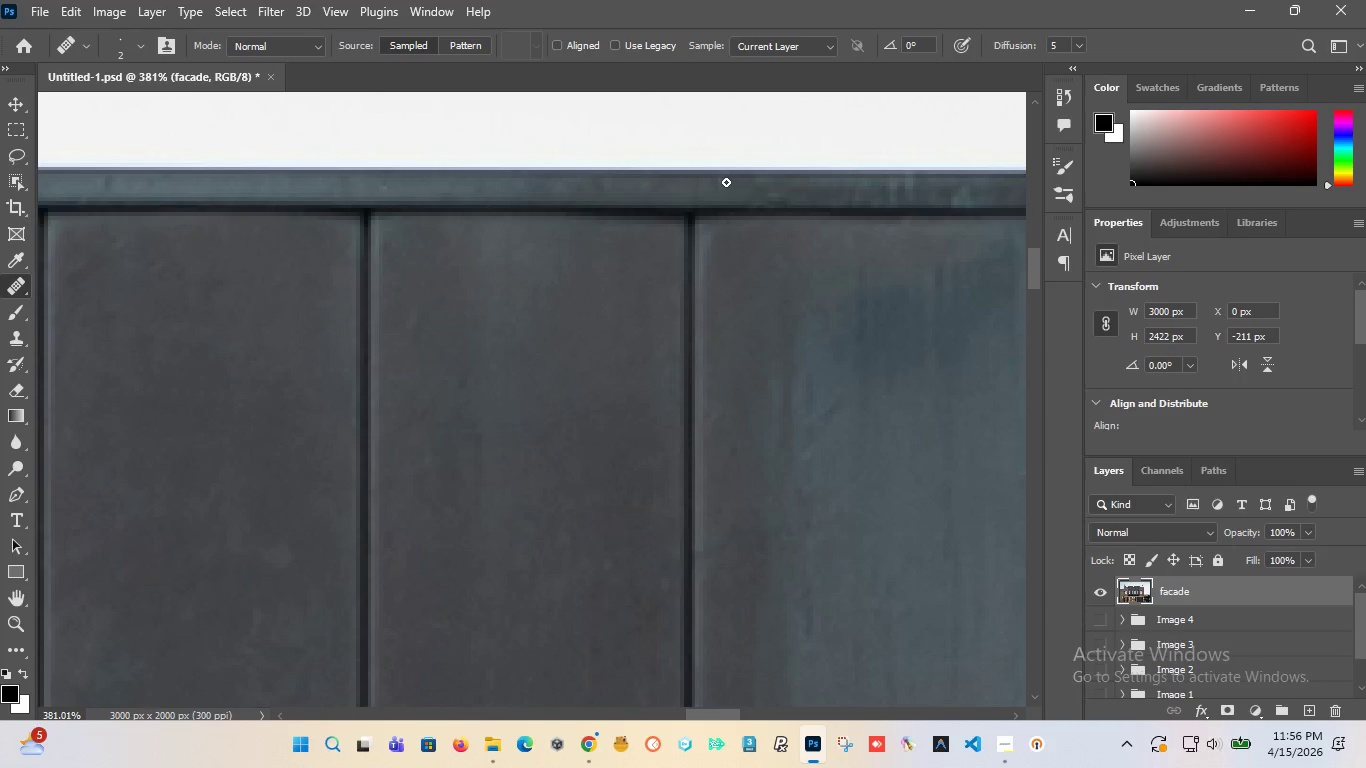 
left_click_drag(start_coordinate=[726, 182], to_coordinate=[691, 185])
 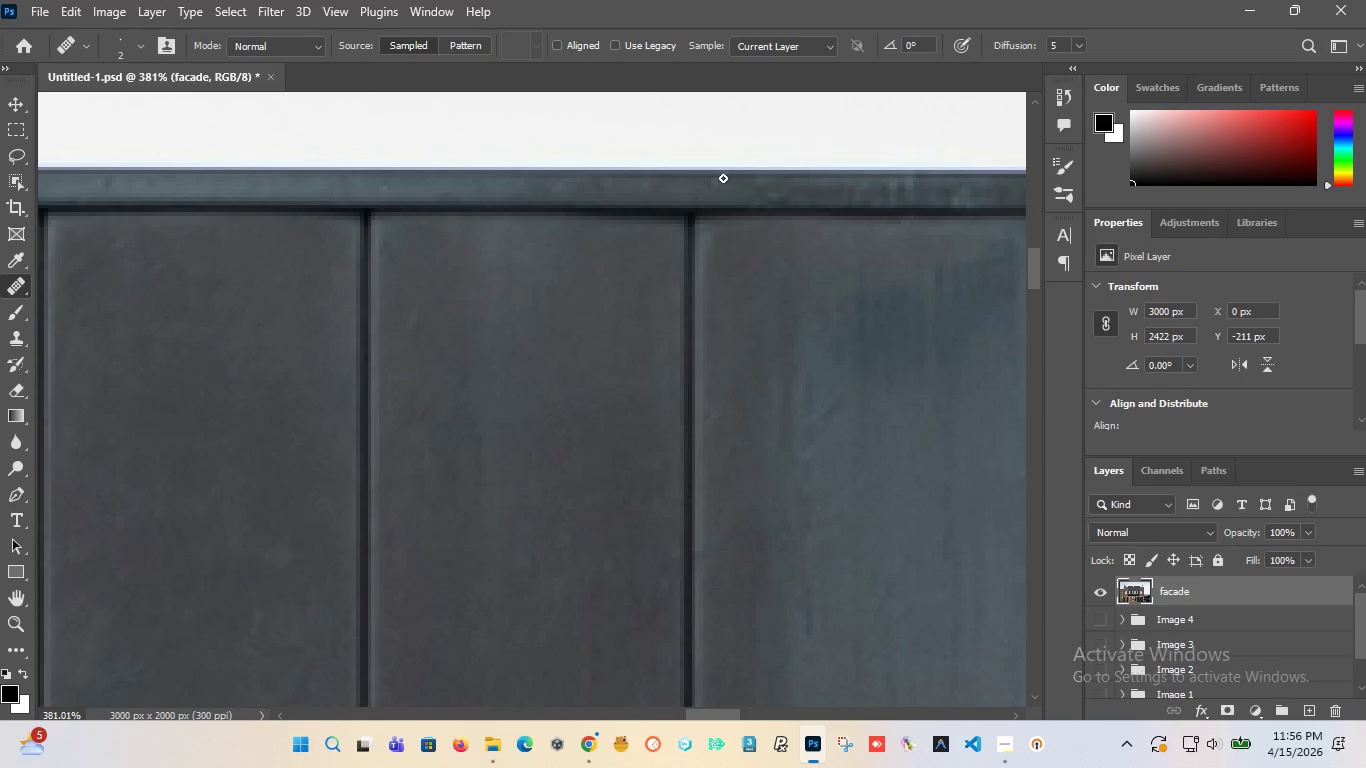 
hold_key(key=AltLeft, duration=0.33)
left_click([694, 182])
 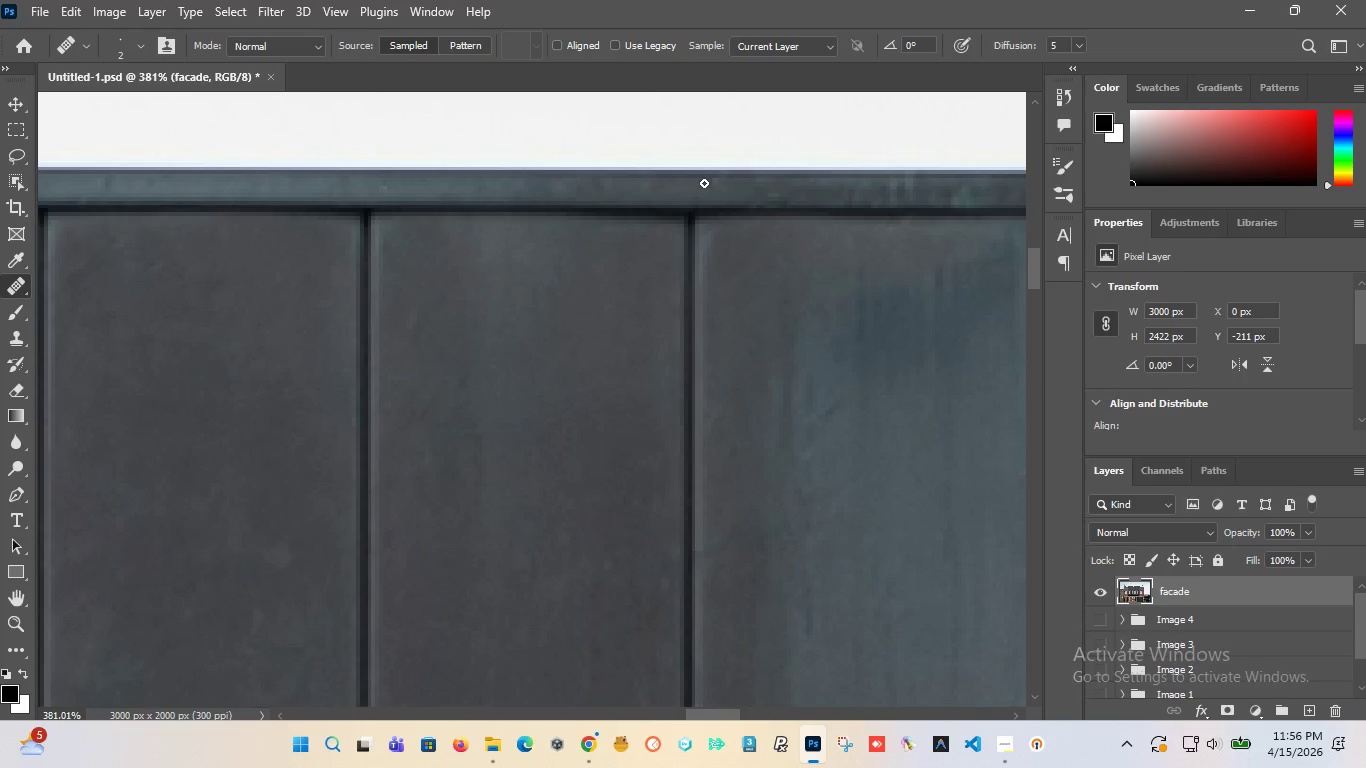 
left_click_drag(start_coordinate=[704, 183], to_coordinate=[739, 183])
 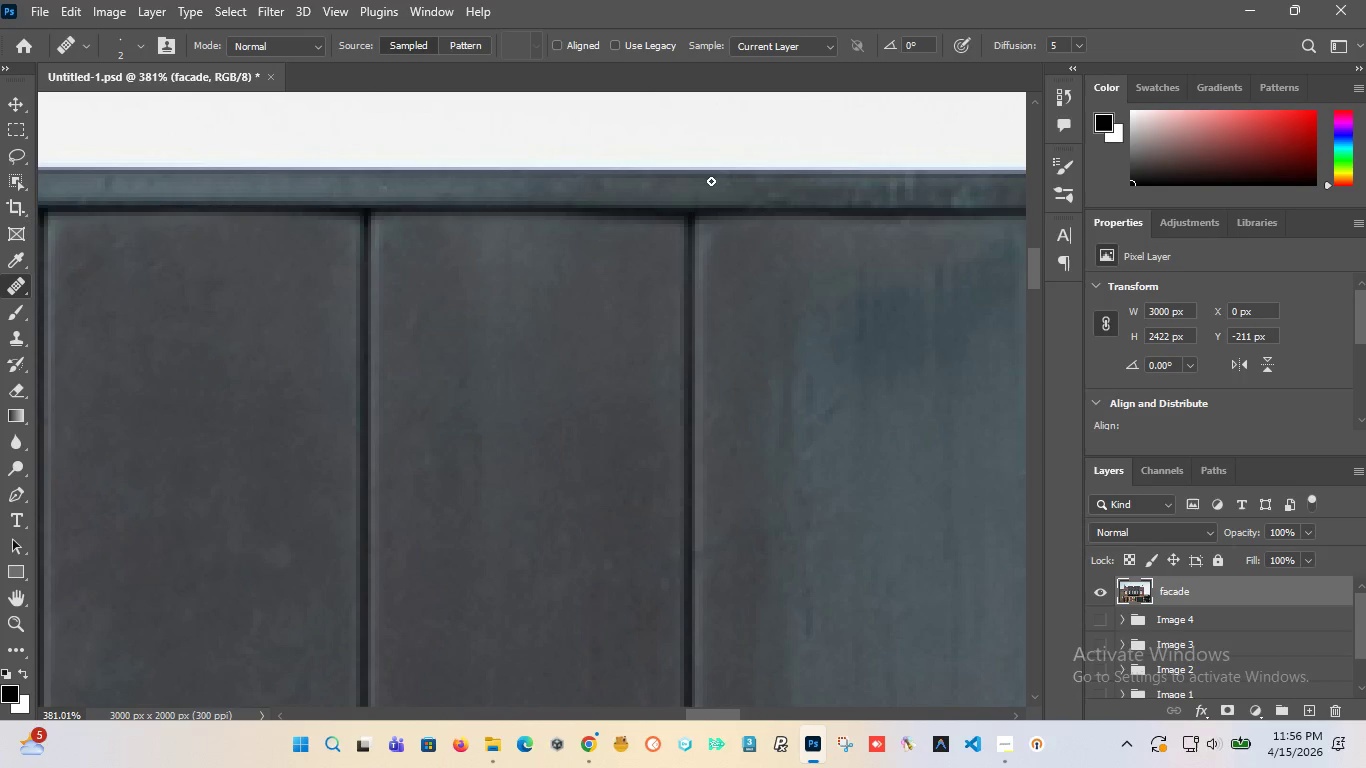 
left_click_drag(start_coordinate=[711, 181], to_coordinate=[765, 180])
 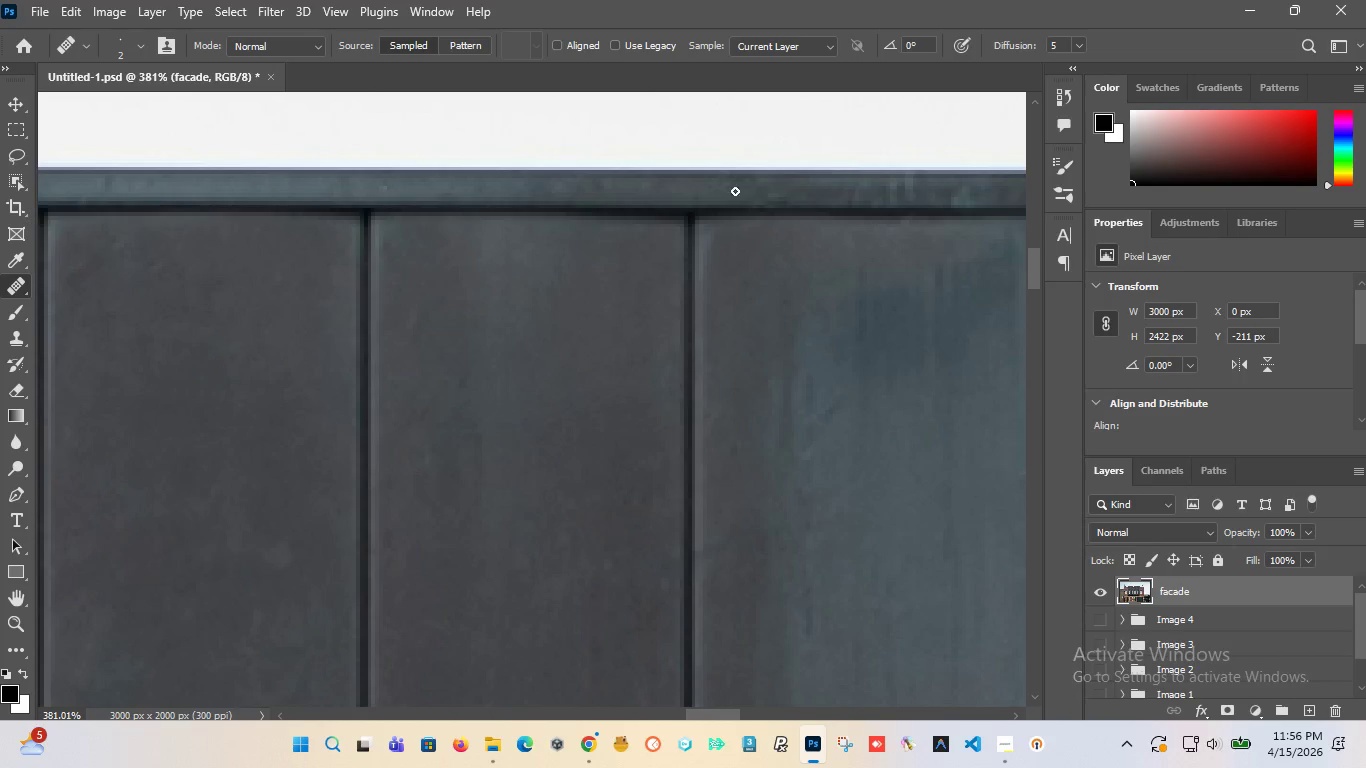 
hold_key(key=AltLeft, duration=1.52)
 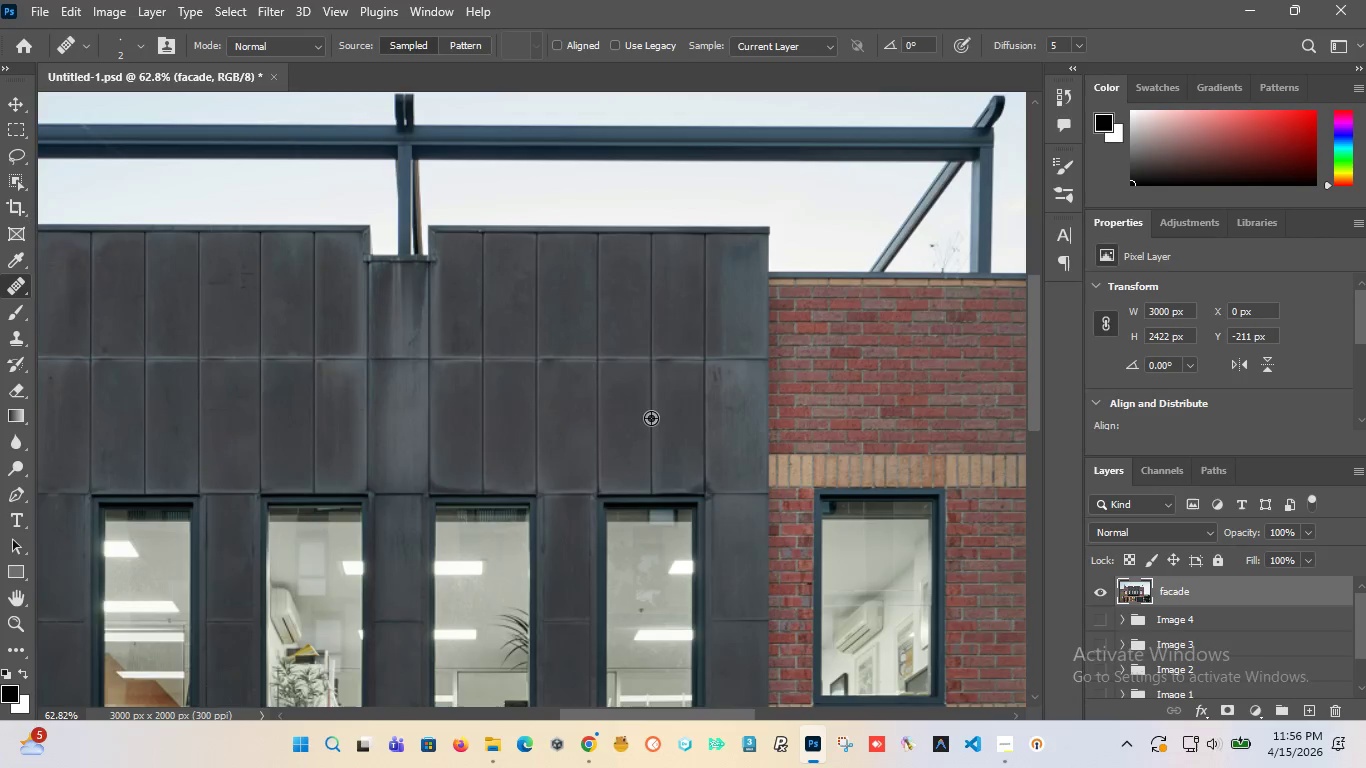 
hold_key(key=AltLeft, duration=1.5)
 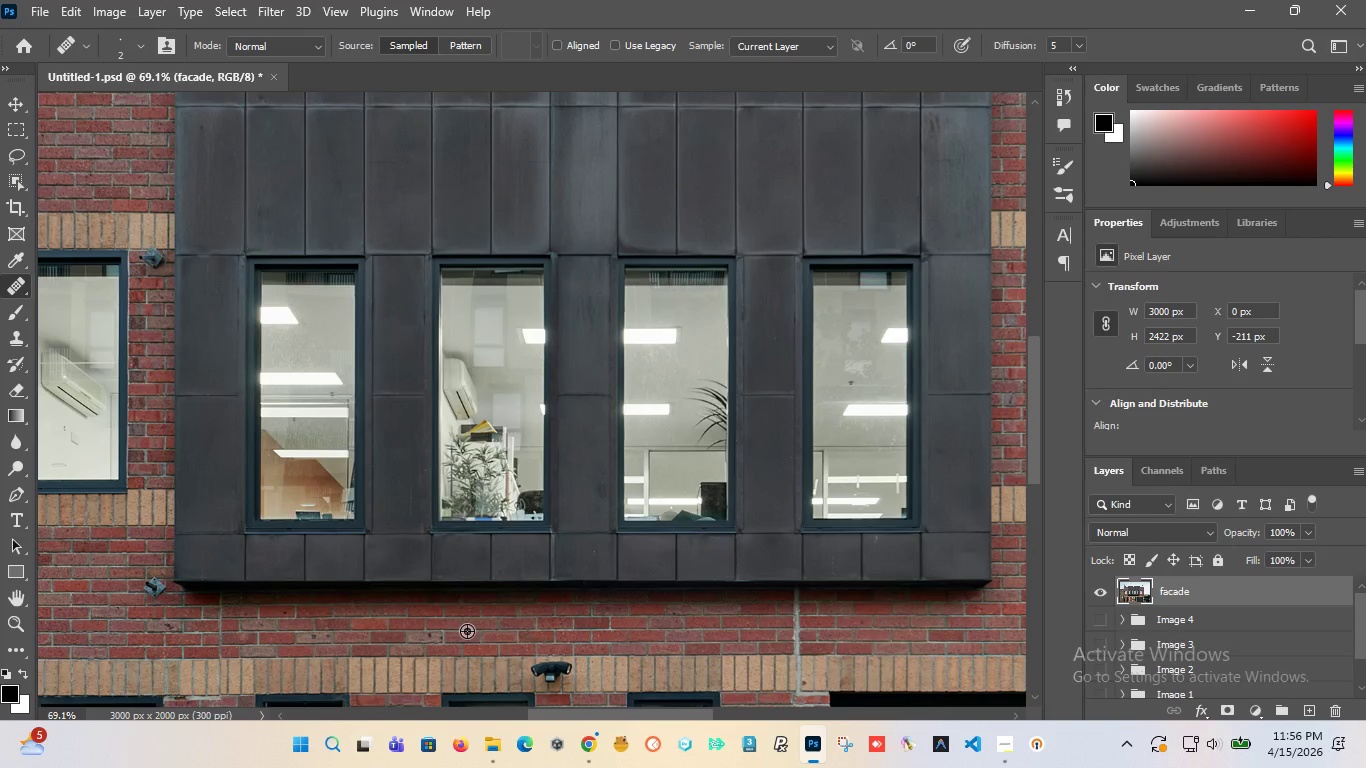 
scroll: coordinate [727, 235], scroll_direction: down, amount: 19.0
 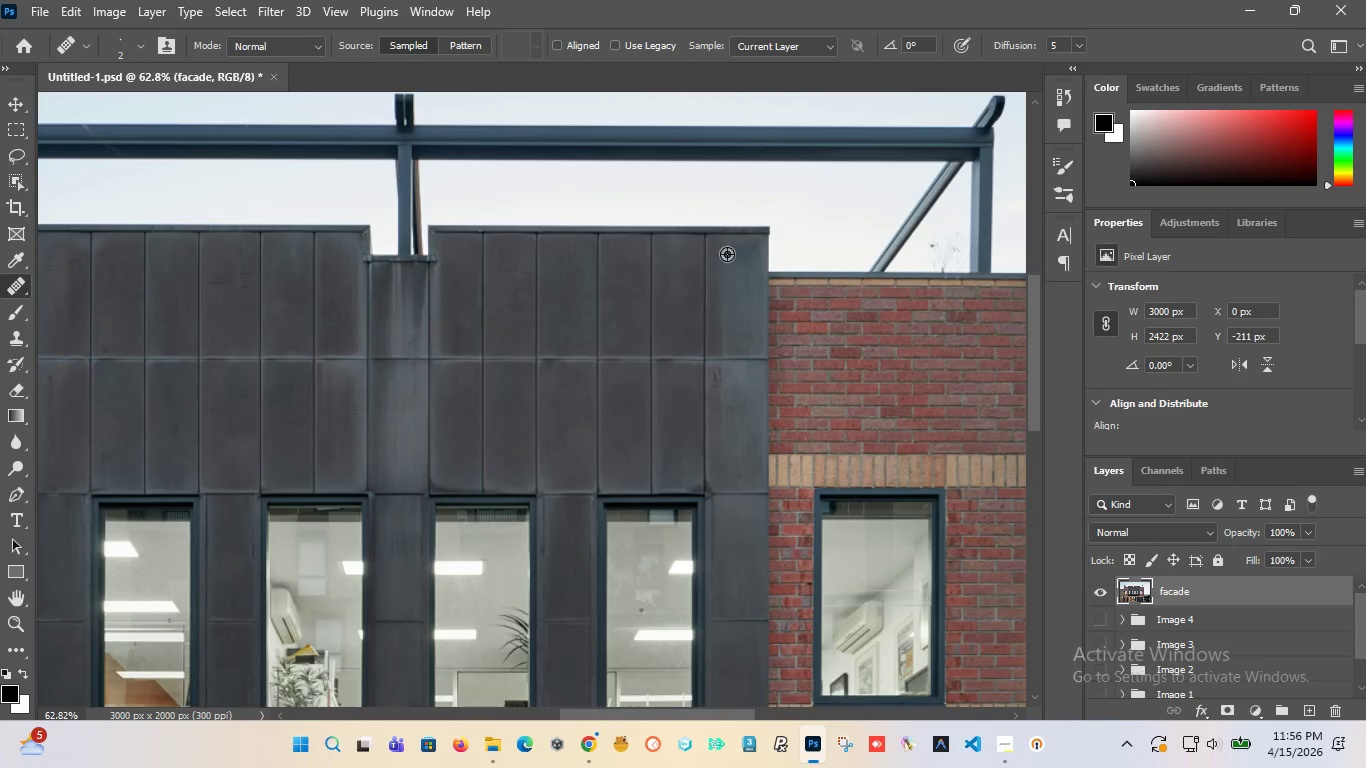 
hold_key(key=AltLeft, duration=1.5)
scroll: coordinate [467, 632], scroll_direction: up, amount: 1.0
 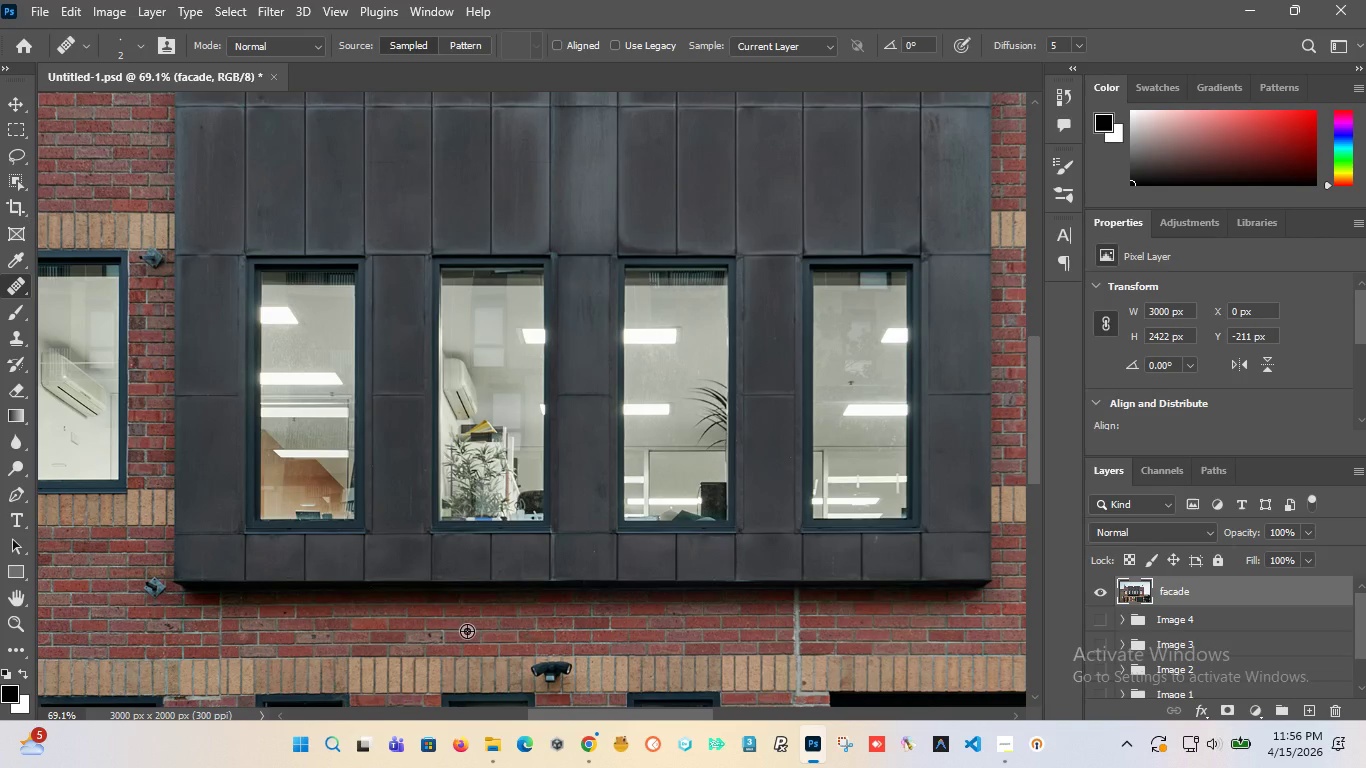 
hold_key(key=AltLeft, duration=1.5)
 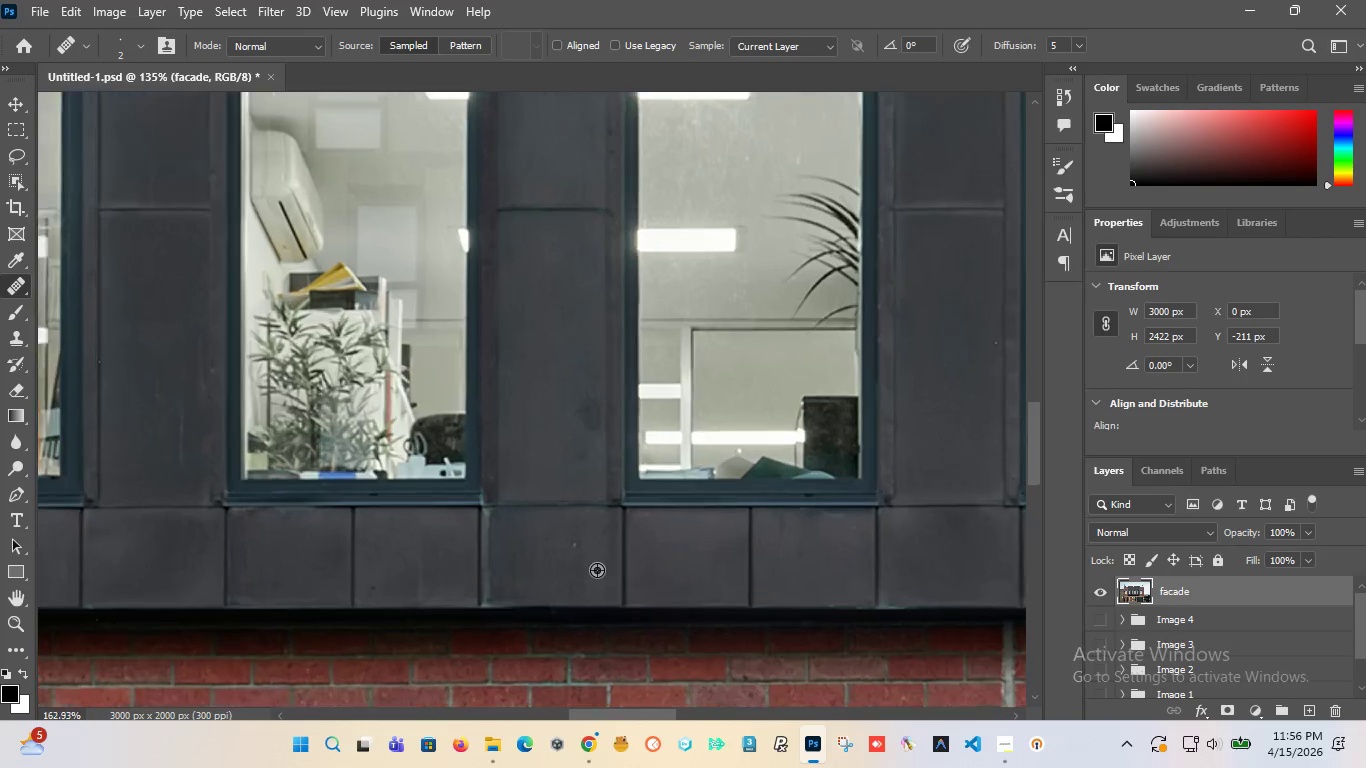 
hold_key(key=AltLeft, duration=0.97)
 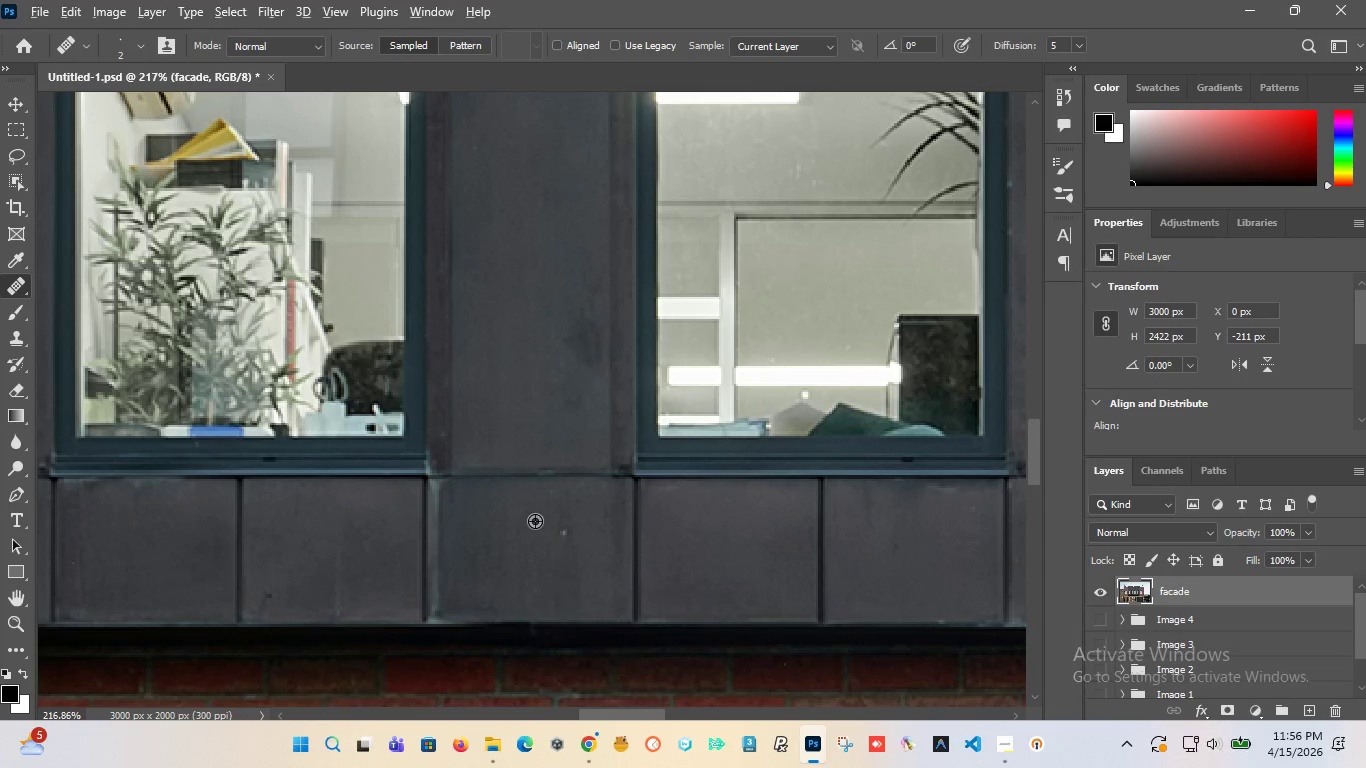 
hold_key(key=AltLeft, duration=0.67)
 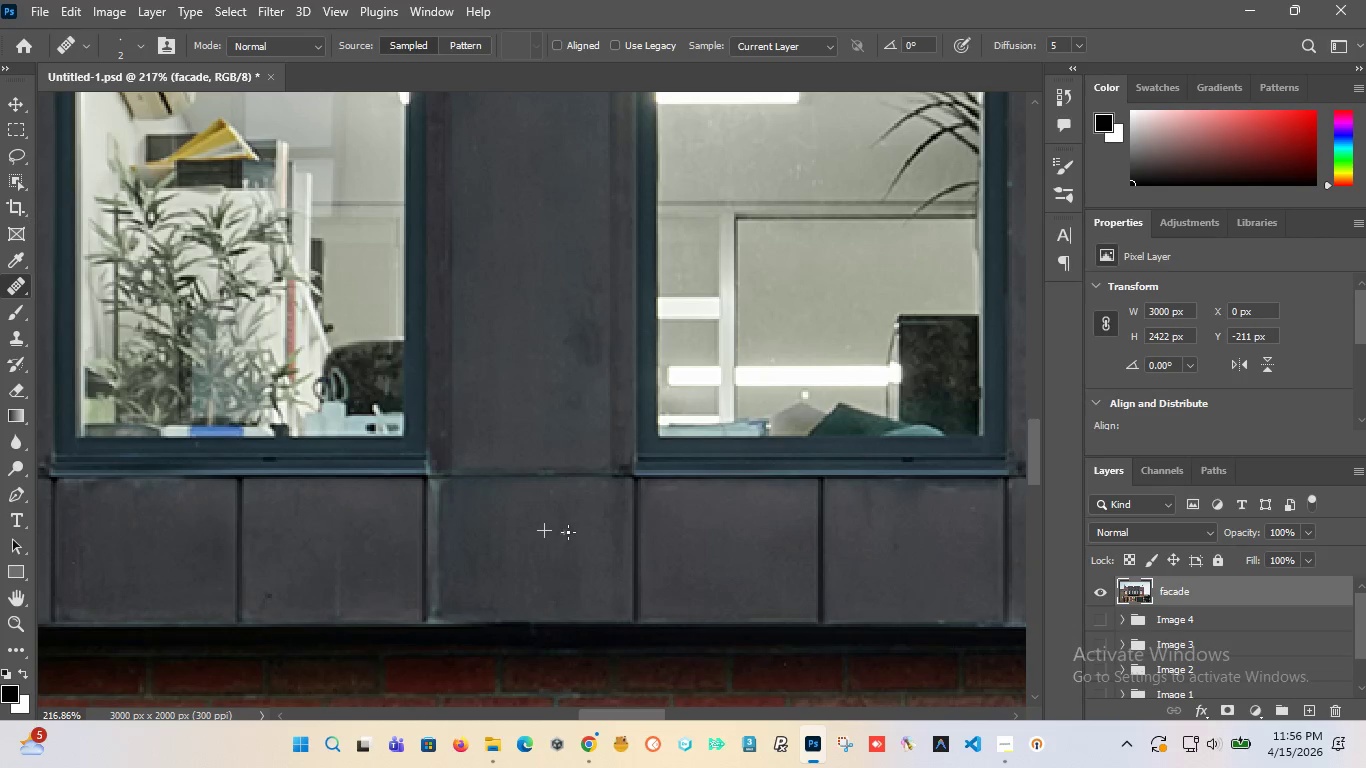 
scroll: coordinate [594, 570], scroll_direction: up, amount: 11.0
 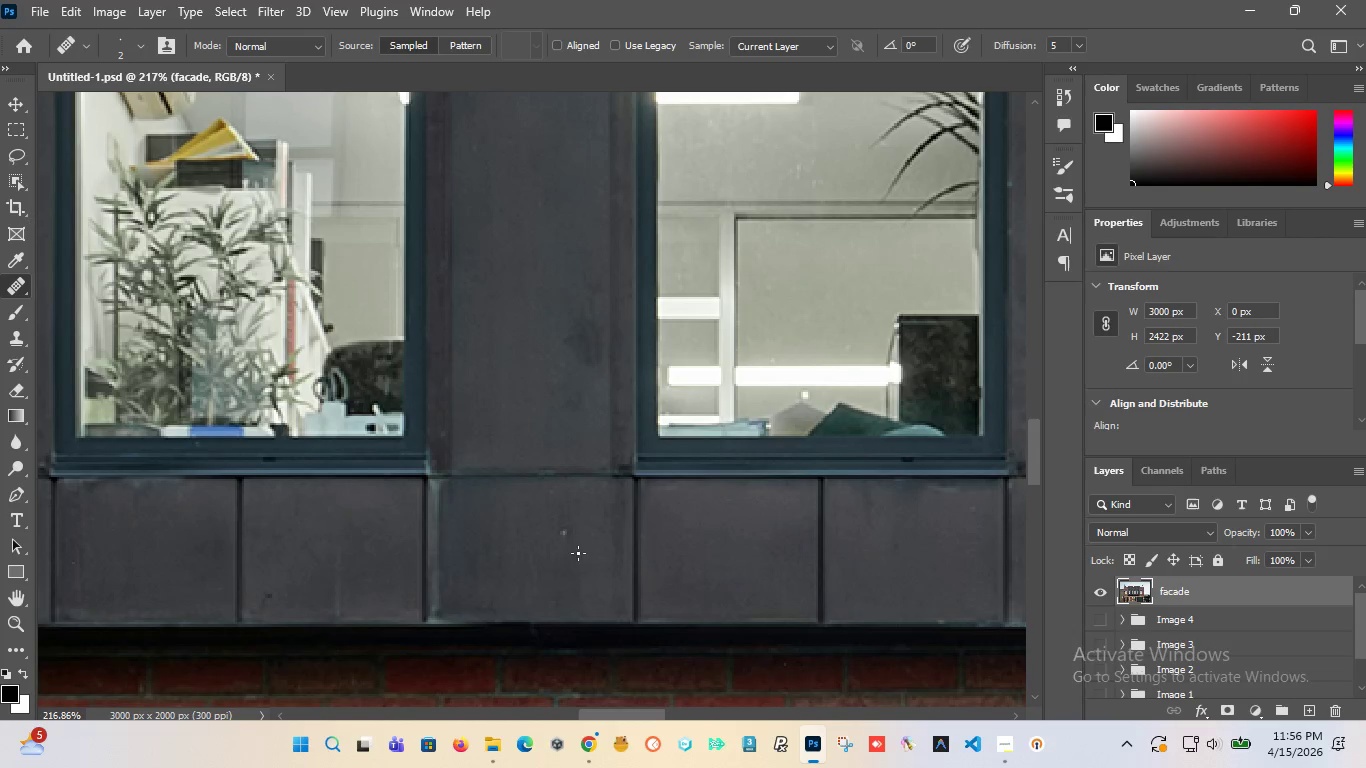 
left_click([535, 521])
 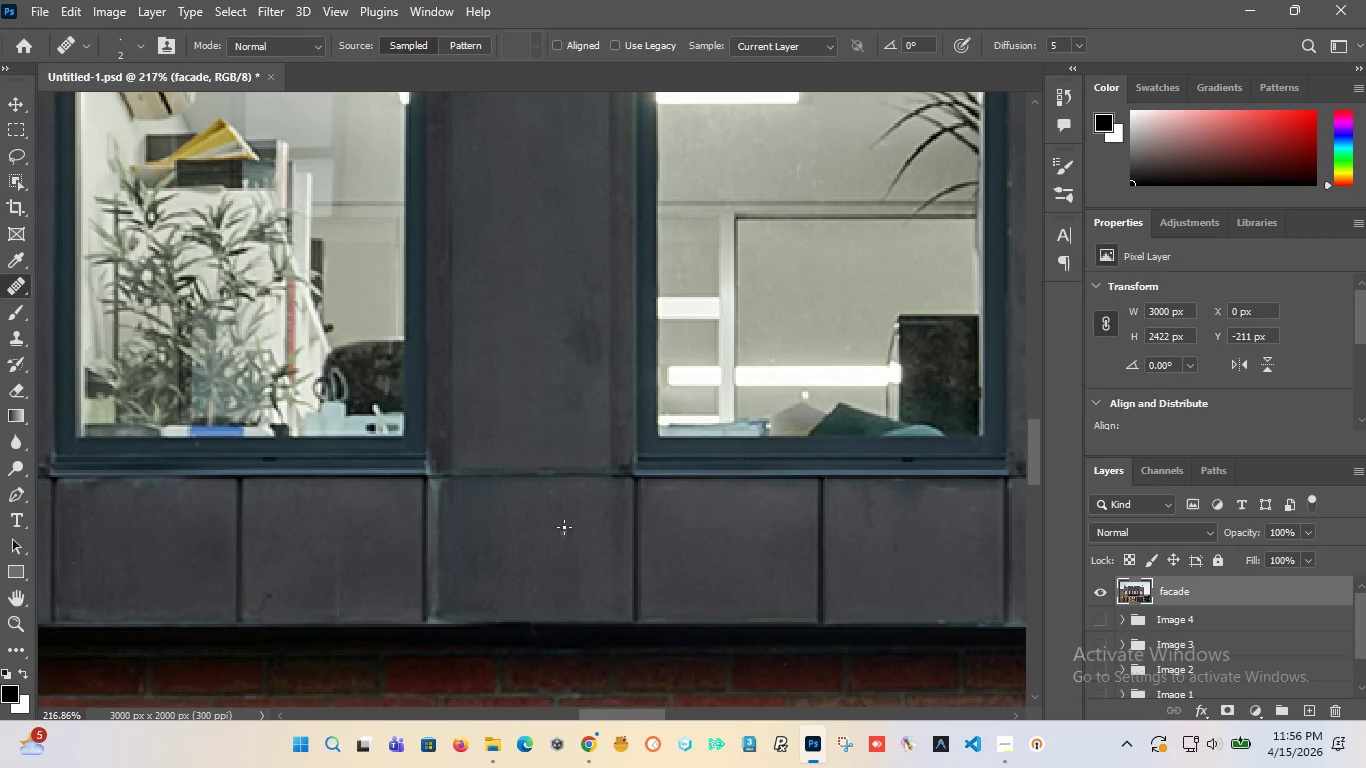 
left_click_drag(start_coordinate=[559, 523], to_coordinate=[565, 527])
 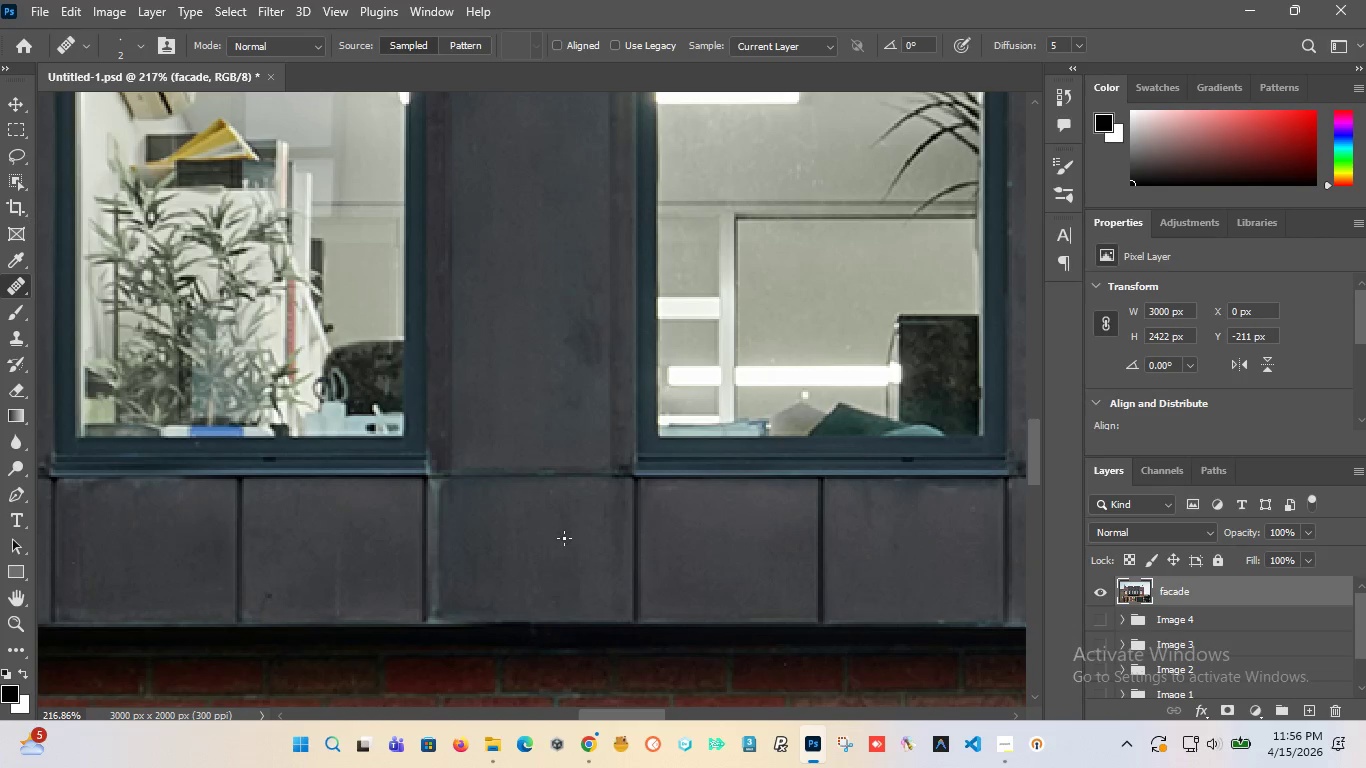 
hold_key(key=AltLeft, duration=0.91)
 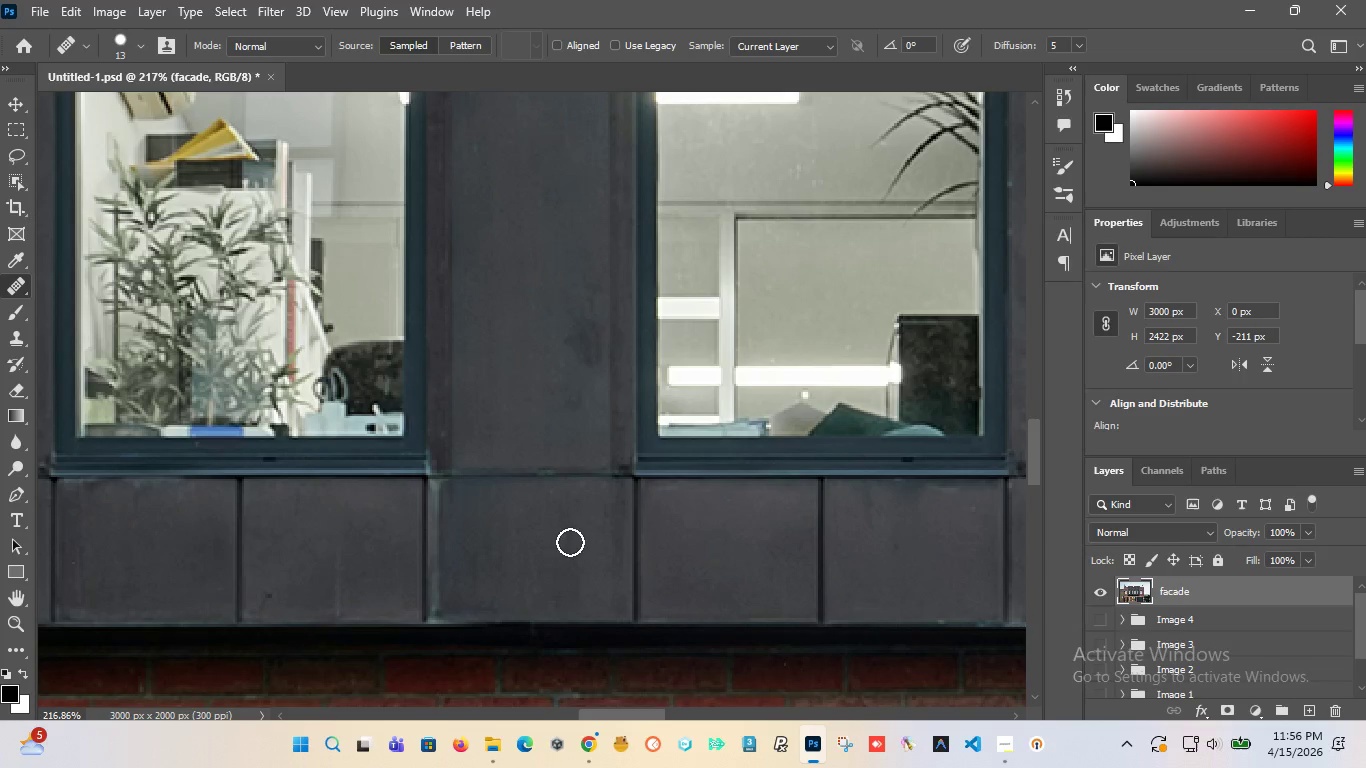 
hold_key(key=AltLeft, duration=1.52)
 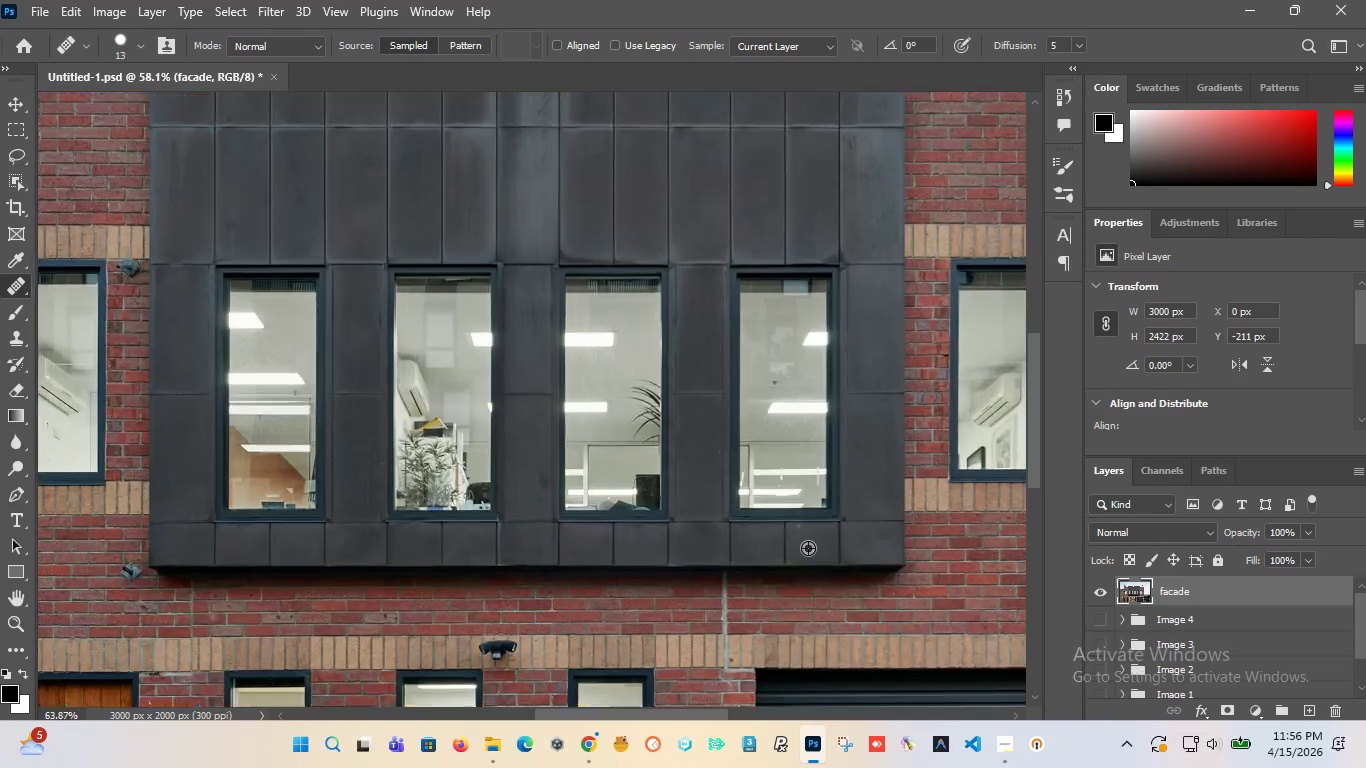 
hold_key(key=AltLeft, duration=1.5)
 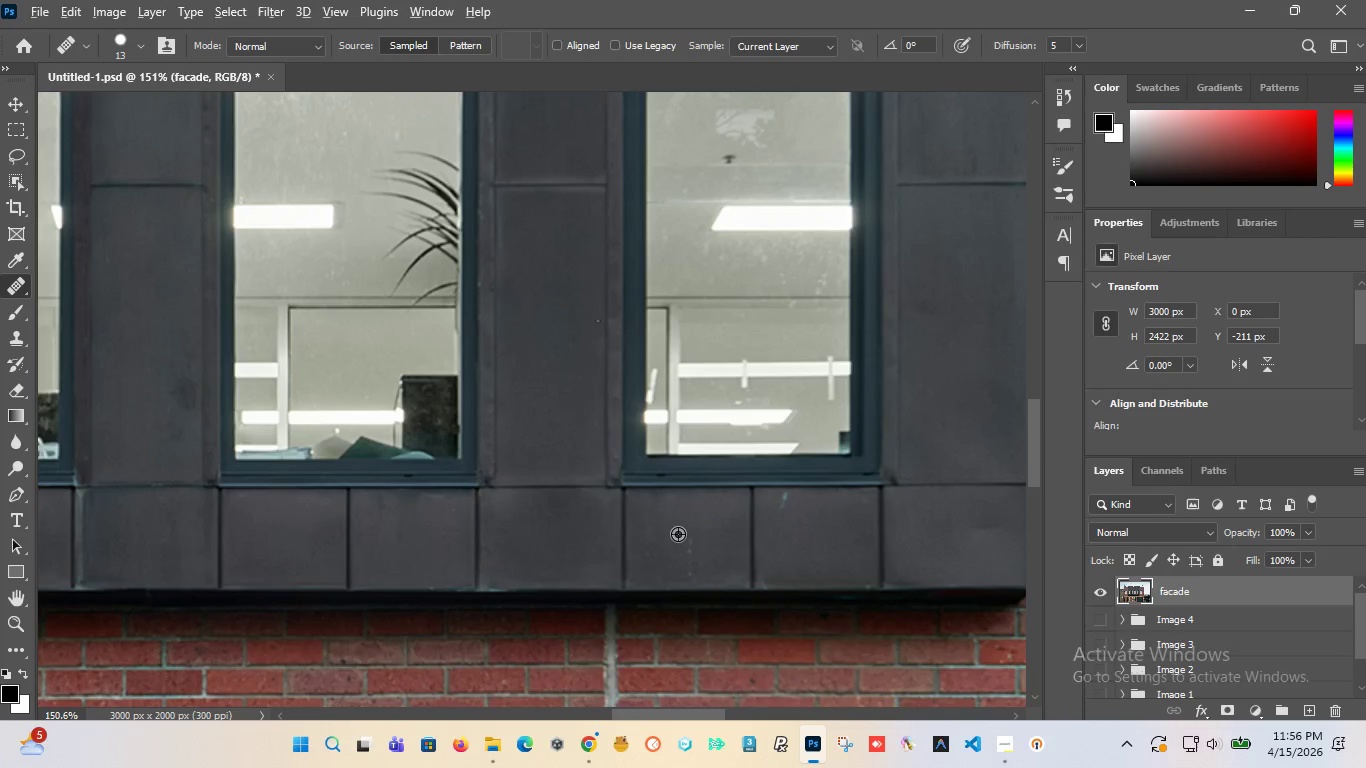 
scroll: coordinate [562, 541], scroll_direction: down, amount: 13.0
 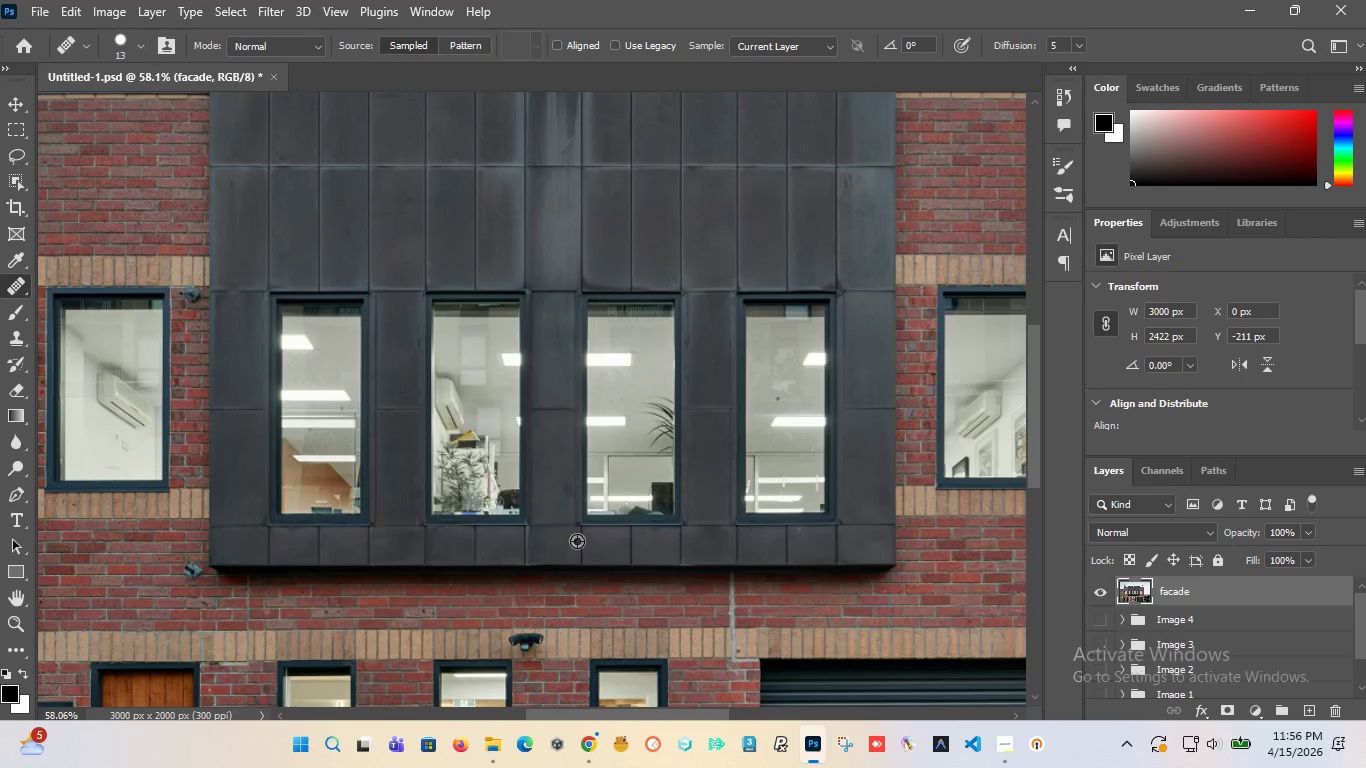 
key(Alt+AltLeft)
 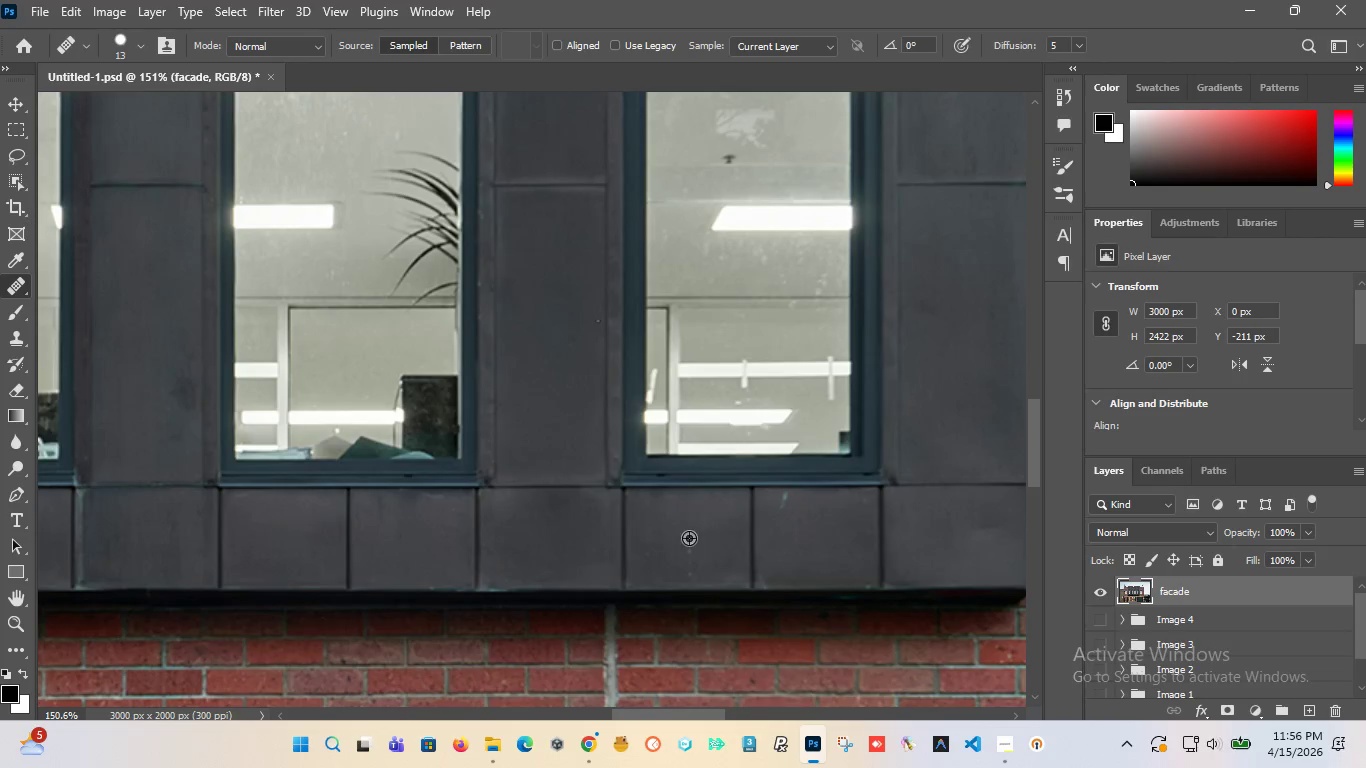 
key(Alt+AltLeft)
 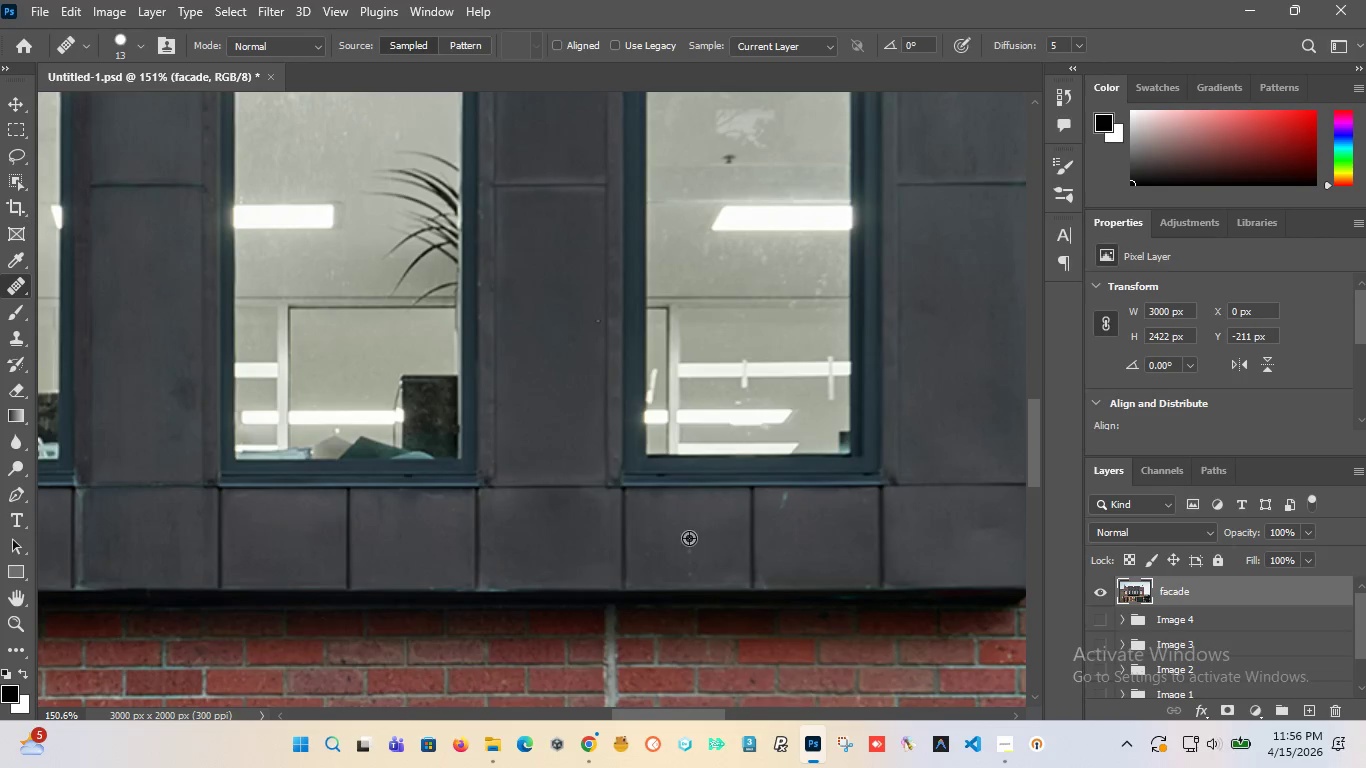 
key(Alt+AltLeft)
 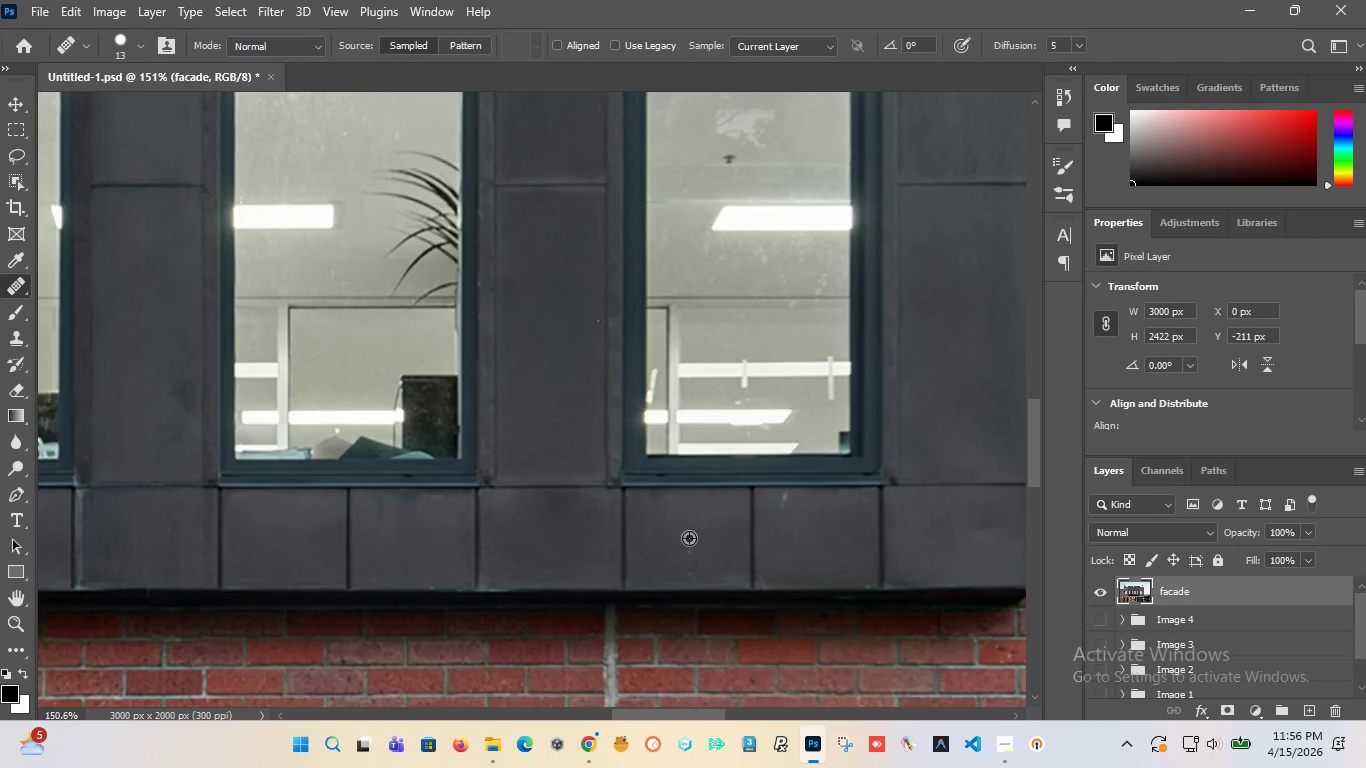 
key(Alt+AltLeft)
 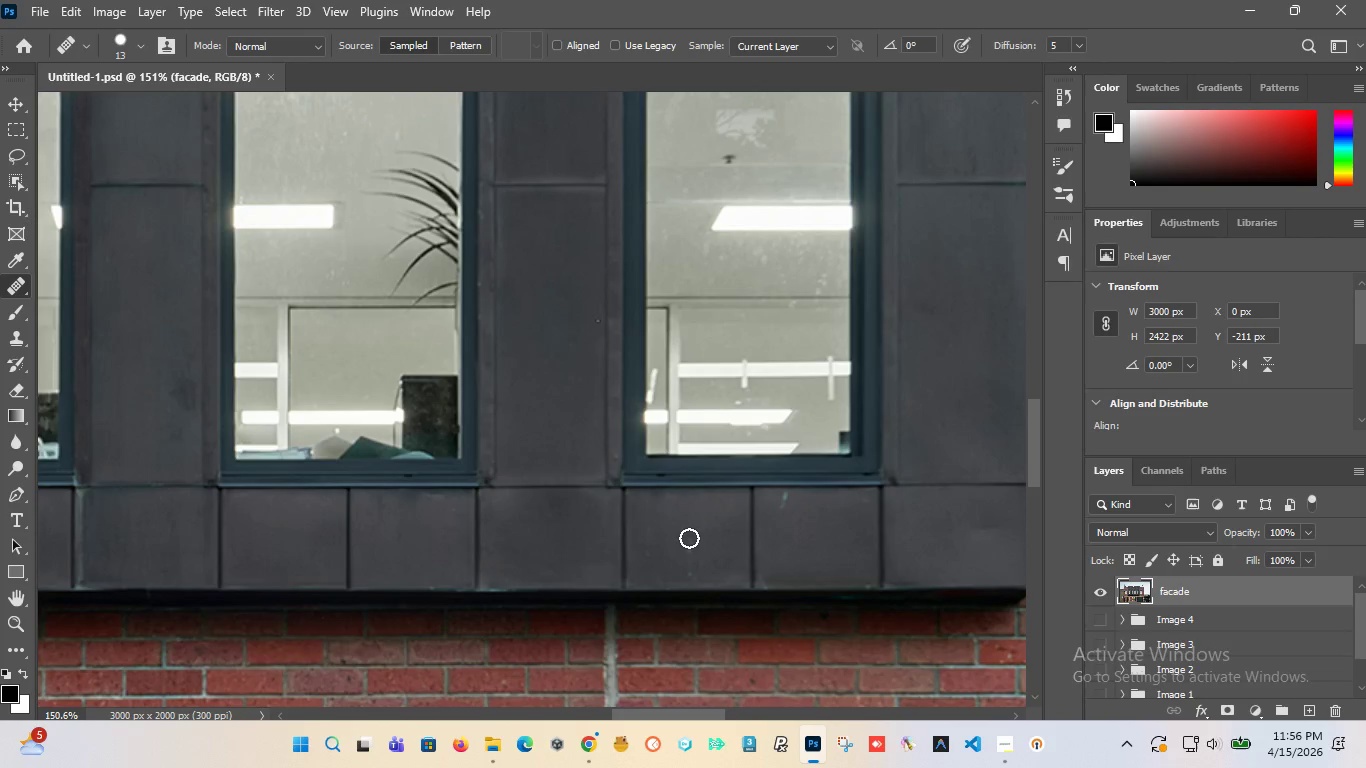 
key(Alt+AltLeft)
 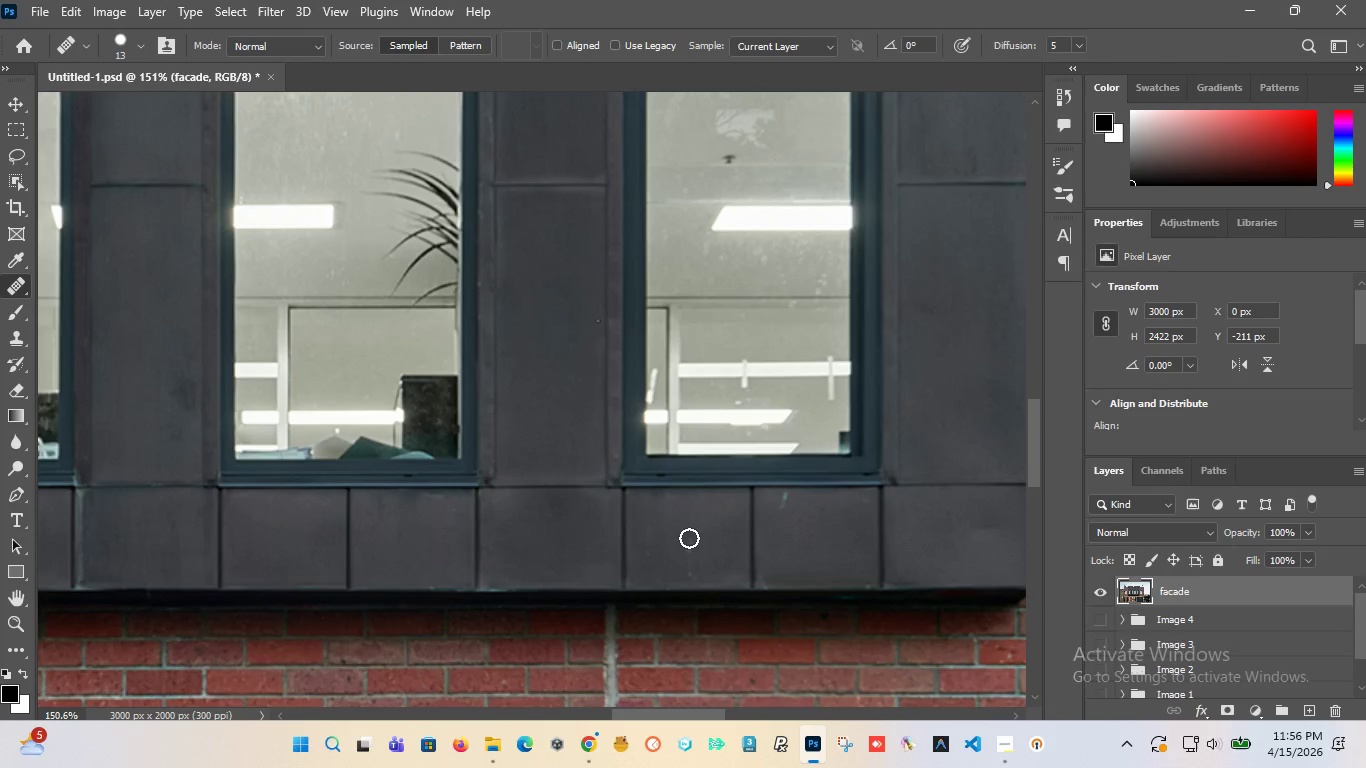 
key(Alt+AltLeft)
 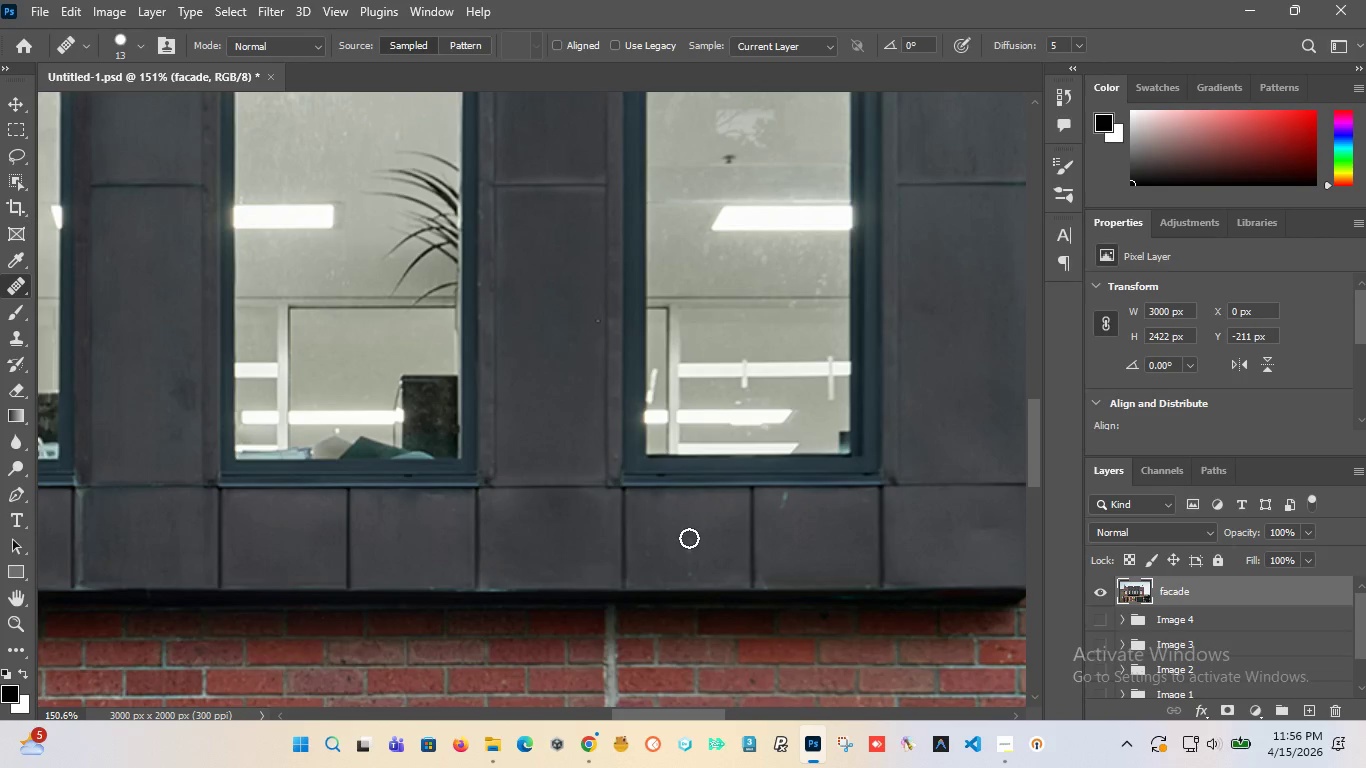 
key(Alt+AltLeft)
 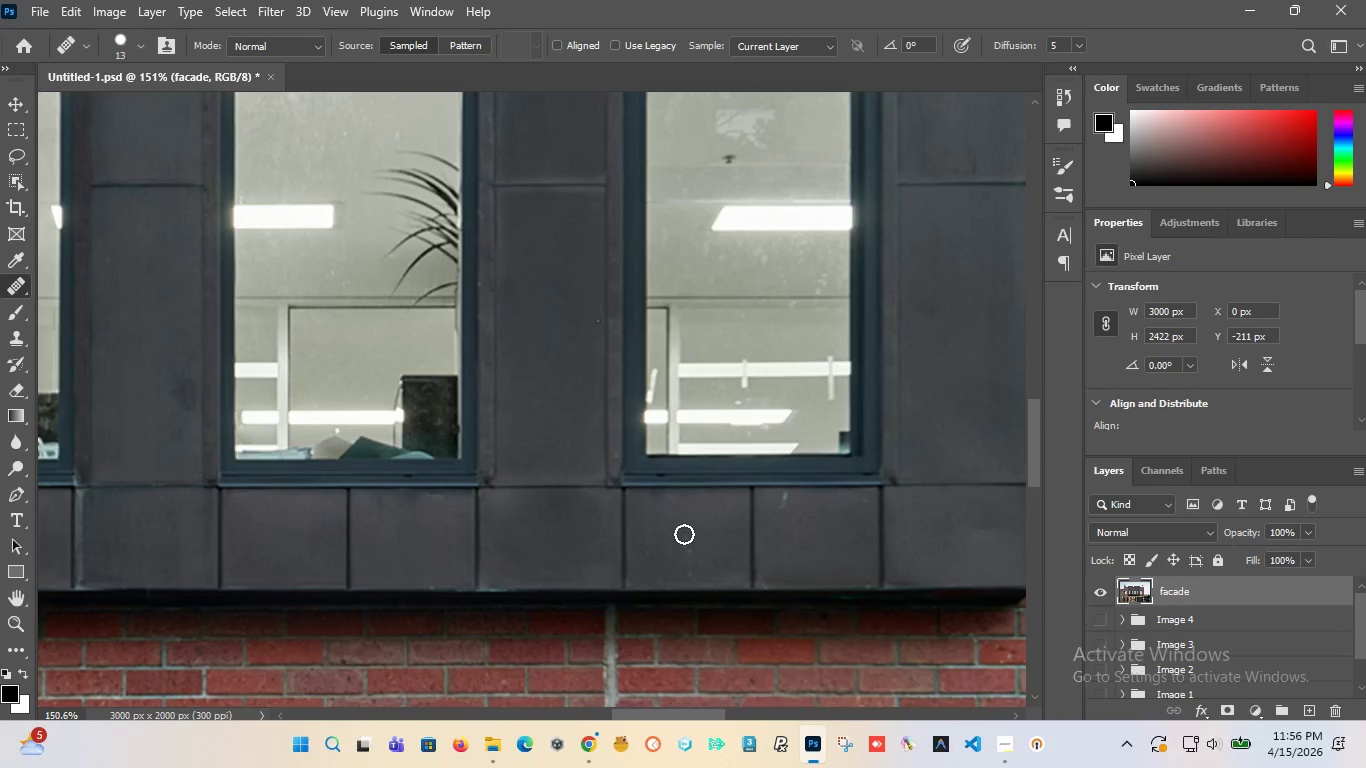 
scroll: coordinate [808, 547], scroll_direction: up, amount: 10.0
 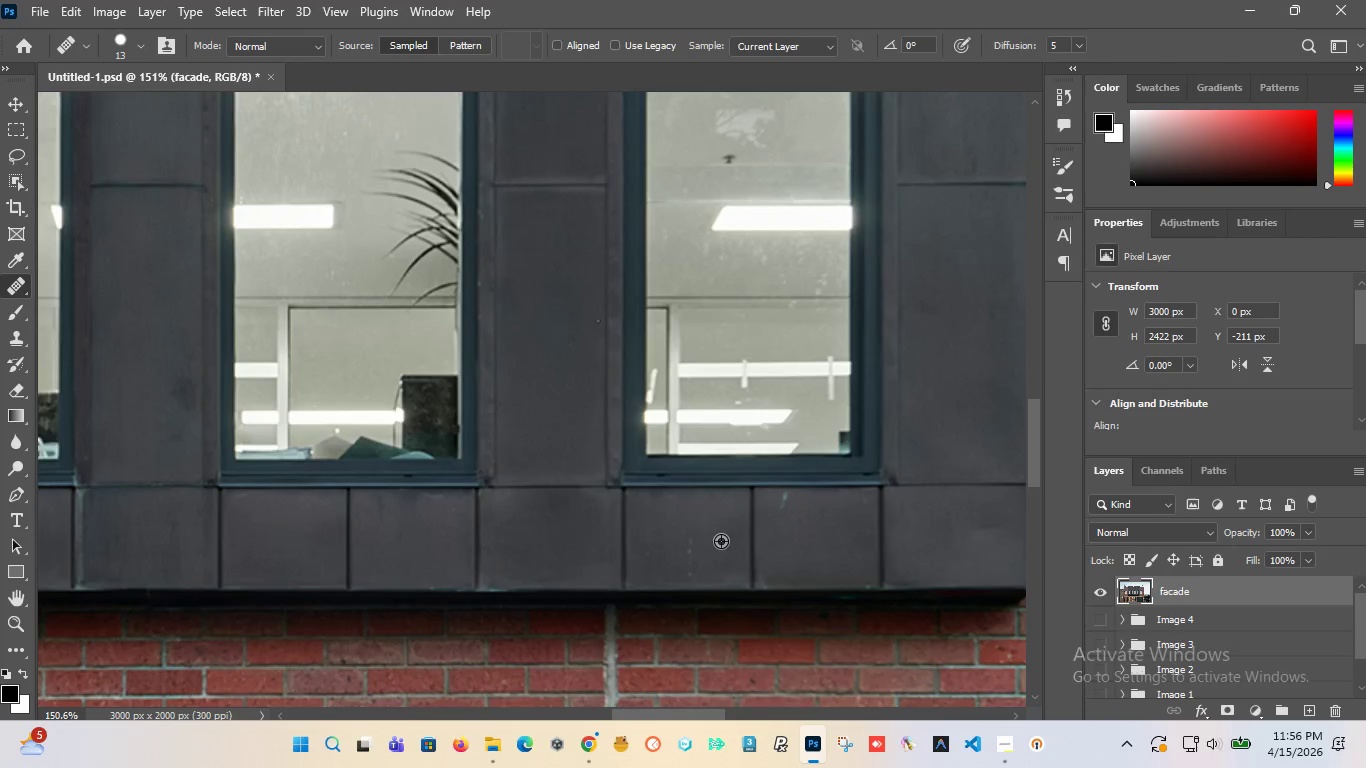 
hold_key(key=AltLeft, duration=0.66)
left_click([678, 534])
 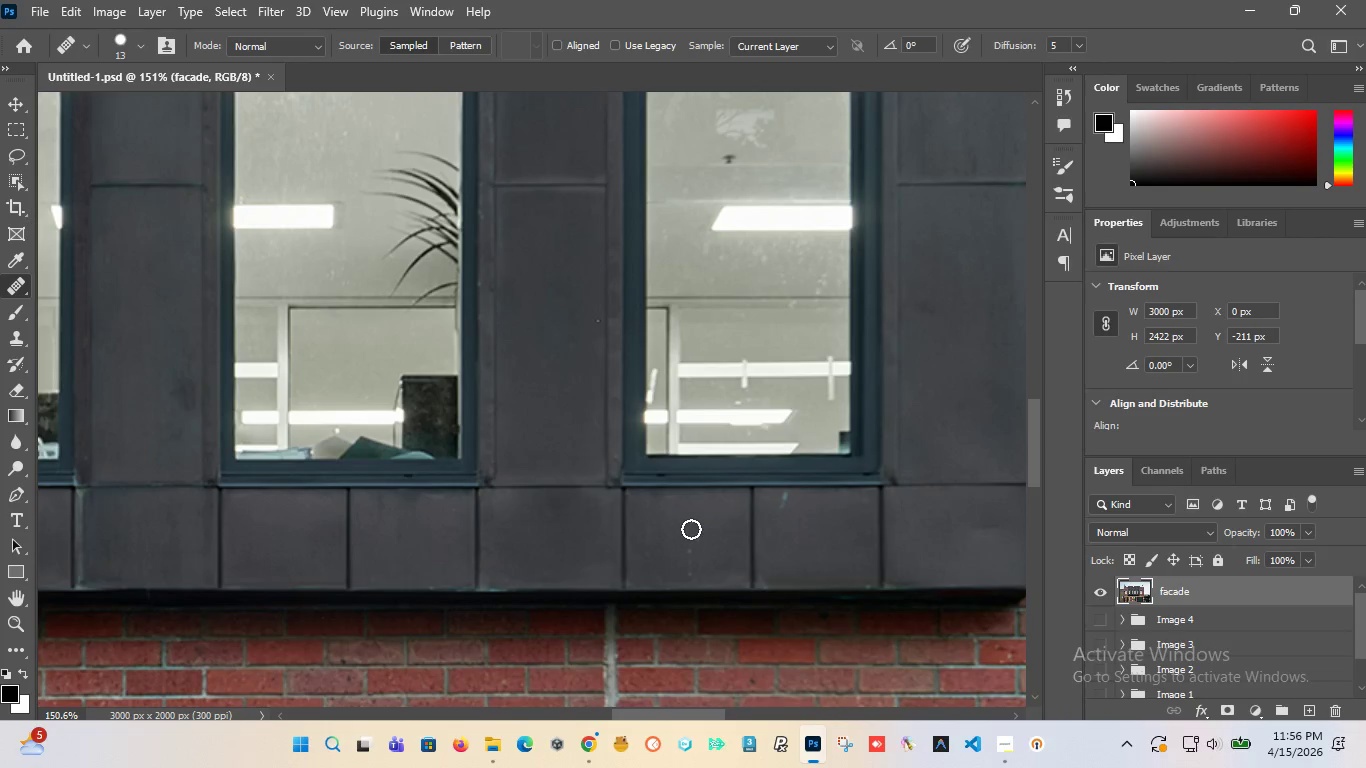 
left_click_drag(start_coordinate=[691, 529], to_coordinate=[689, 570])
 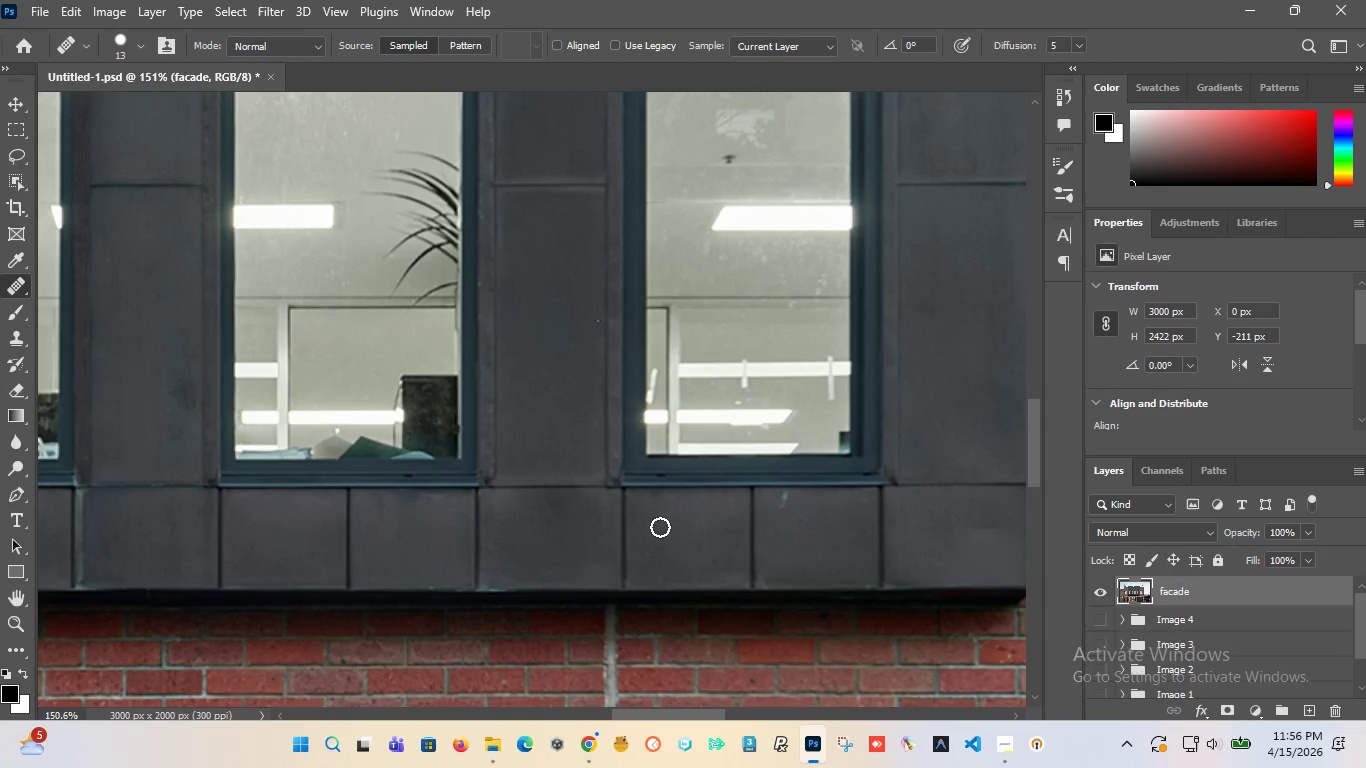 
left_click_drag(start_coordinate=[654, 529], to_coordinate=[654, 570])
 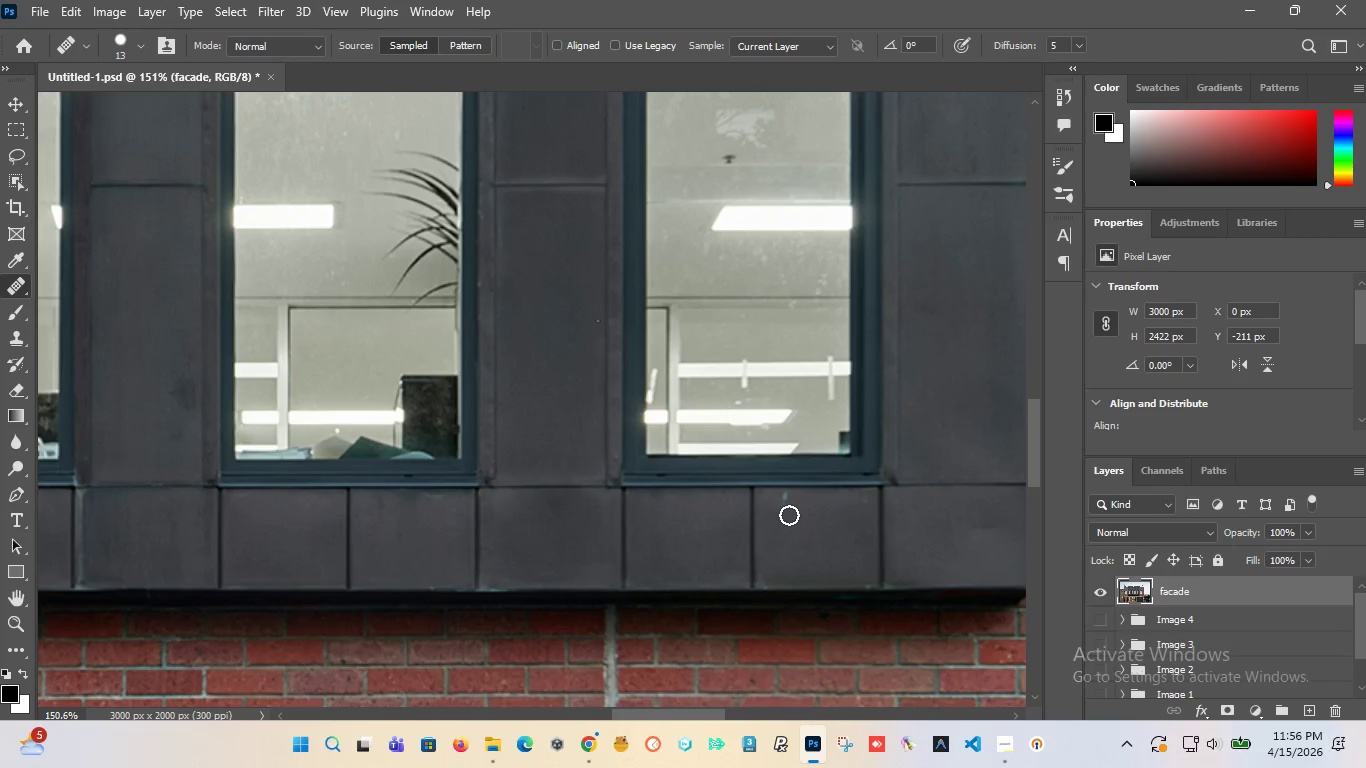 
hold_key(key=AltLeft, duration=1.03)
 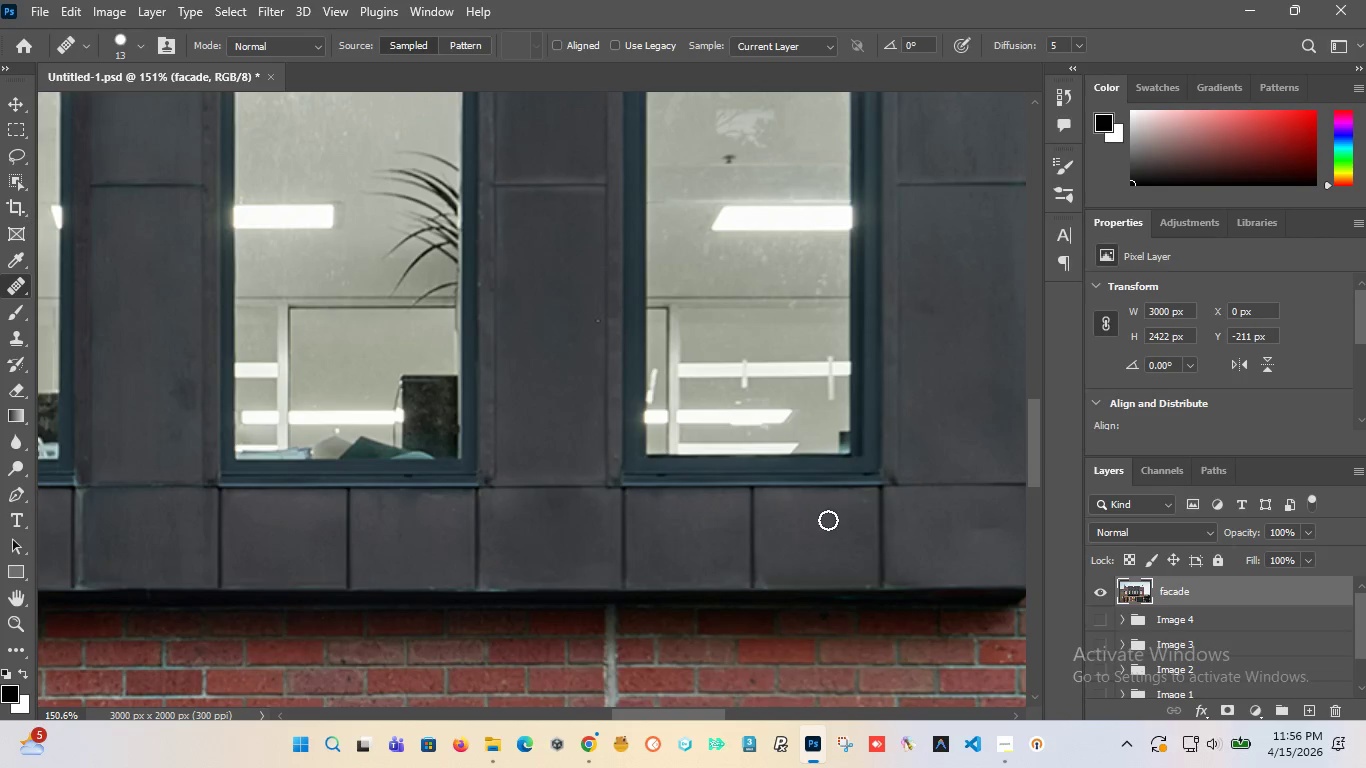 
key(Alt+AltLeft)
 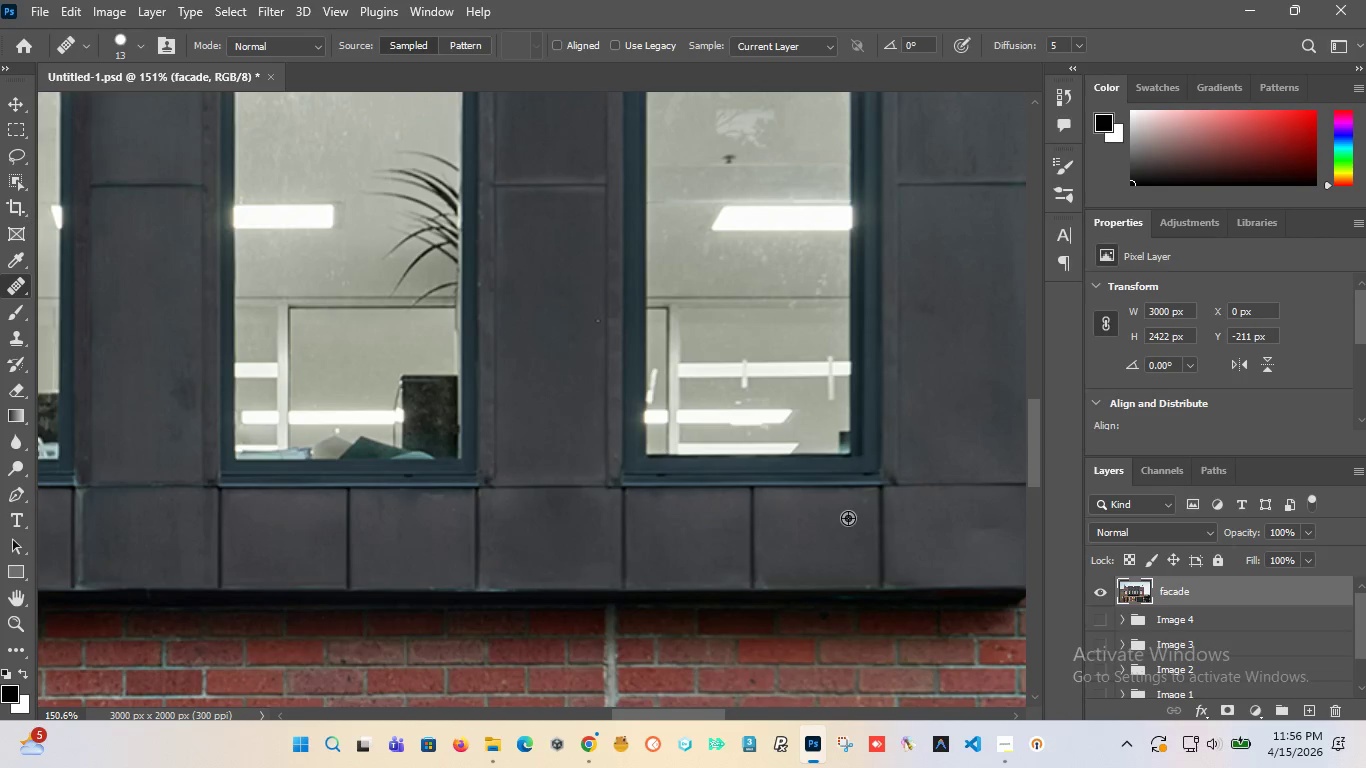 
left_click([848, 518])
 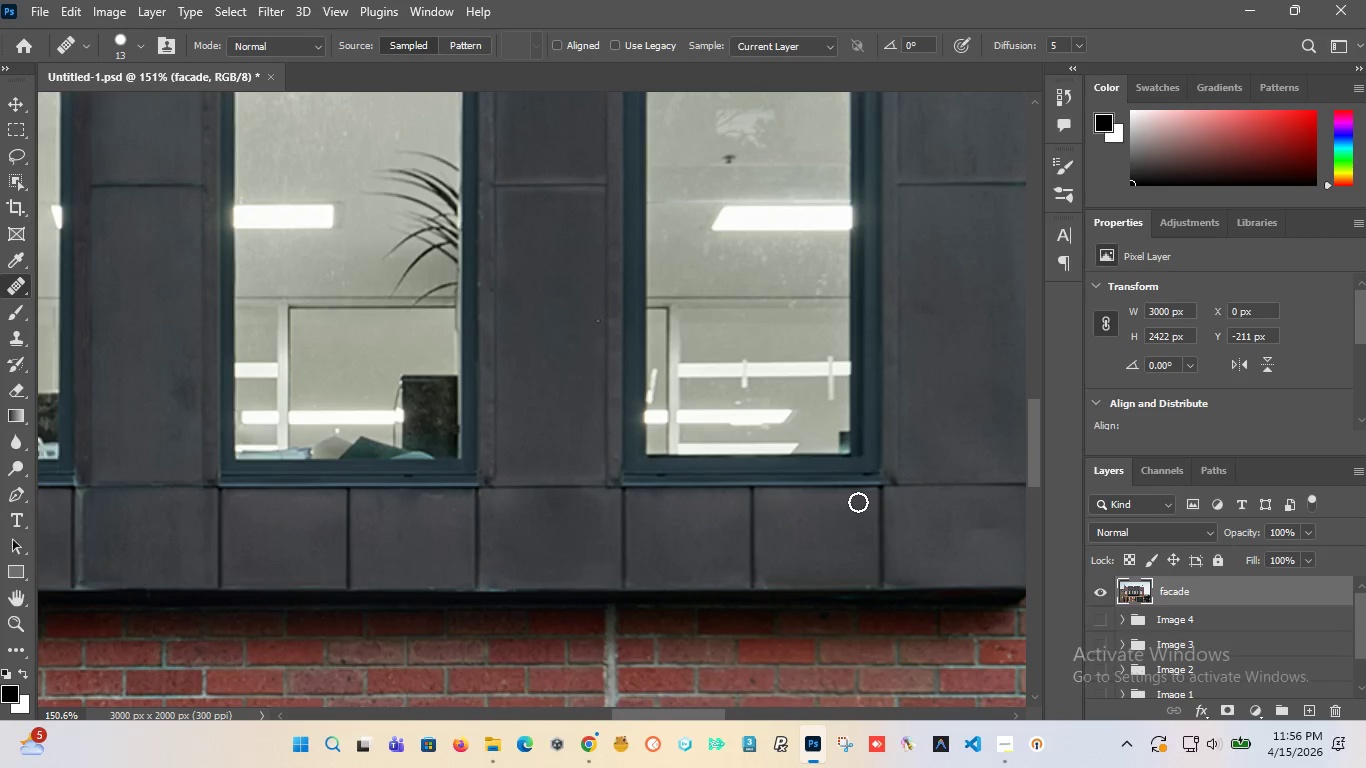 
left_click_drag(start_coordinate=[858, 502], to_coordinate=[851, 504])
 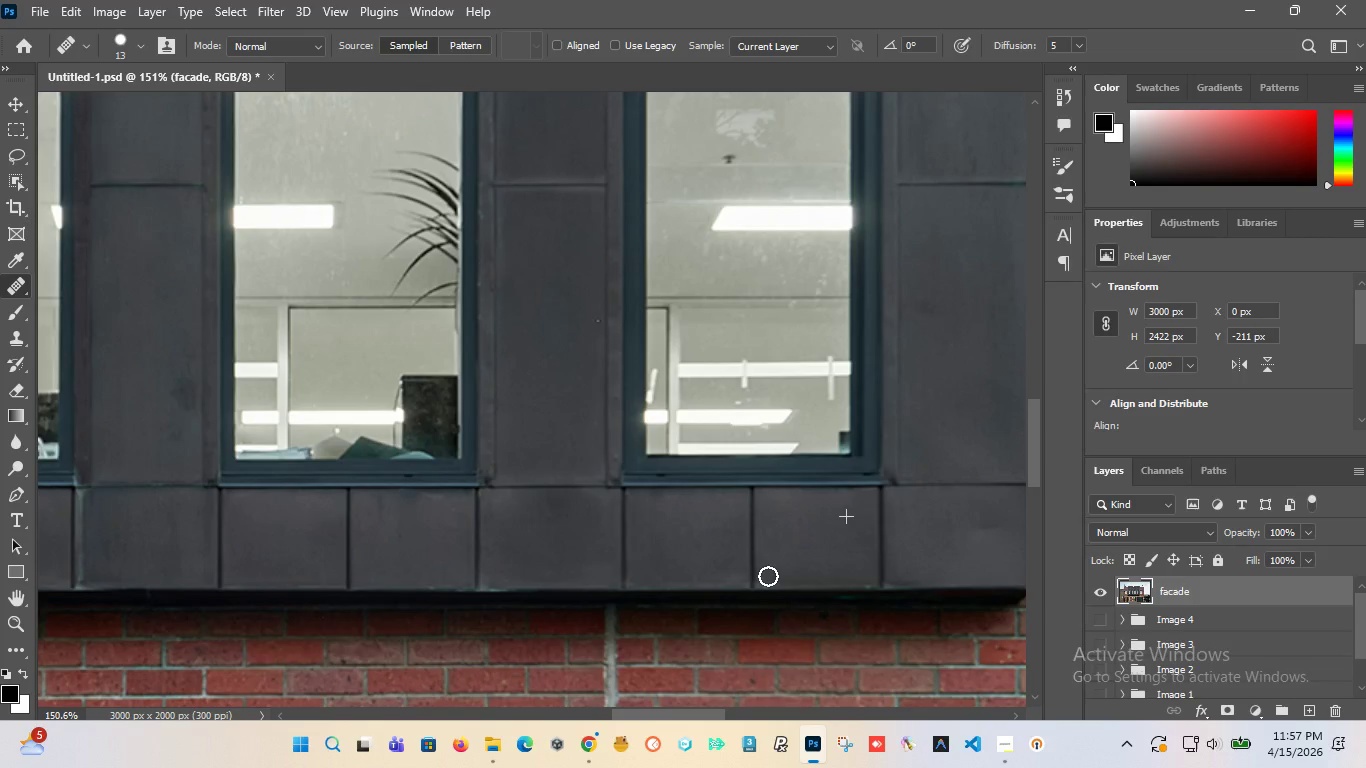 
hold_key(key=AltLeft, duration=1.34)
scroll: coordinate [758, 542], scroll_direction: down, amount: 10.0
 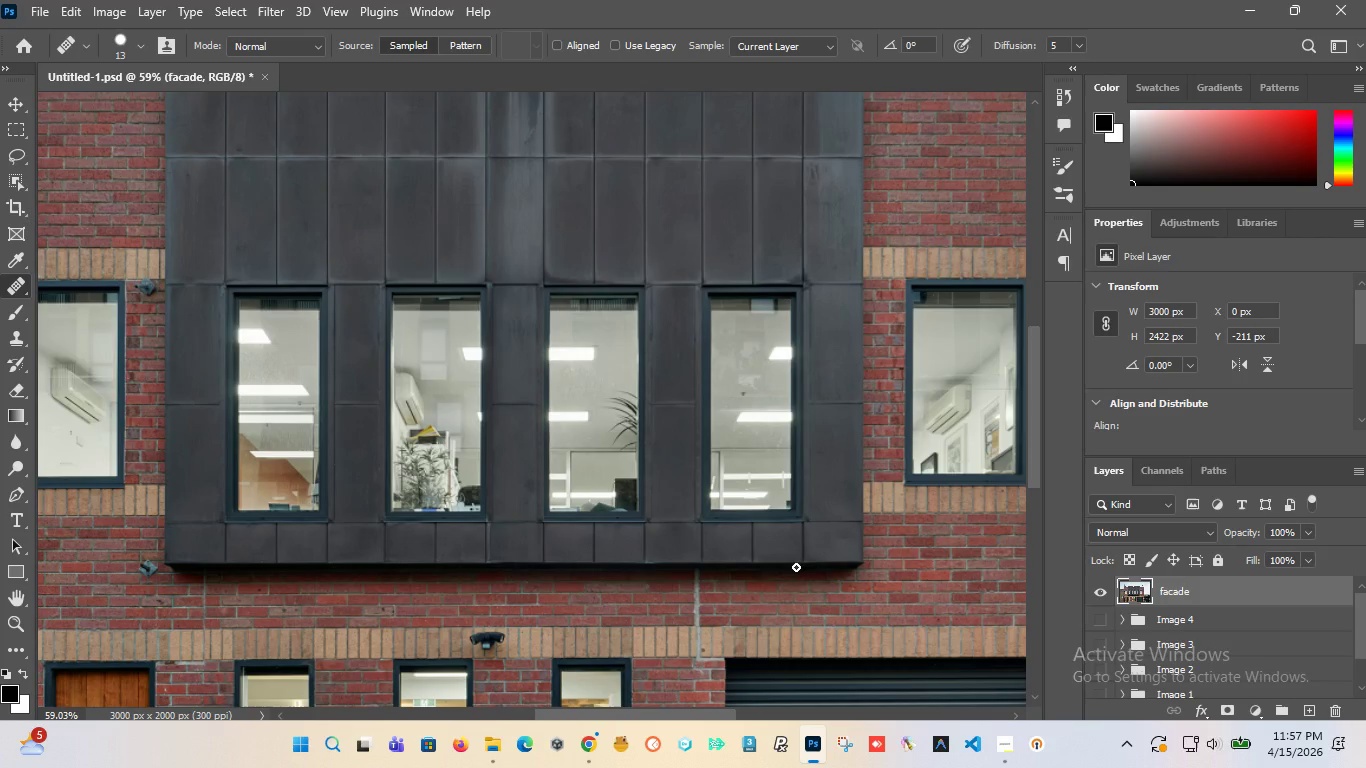 
hold_key(key=AltLeft, duration=1.52)
 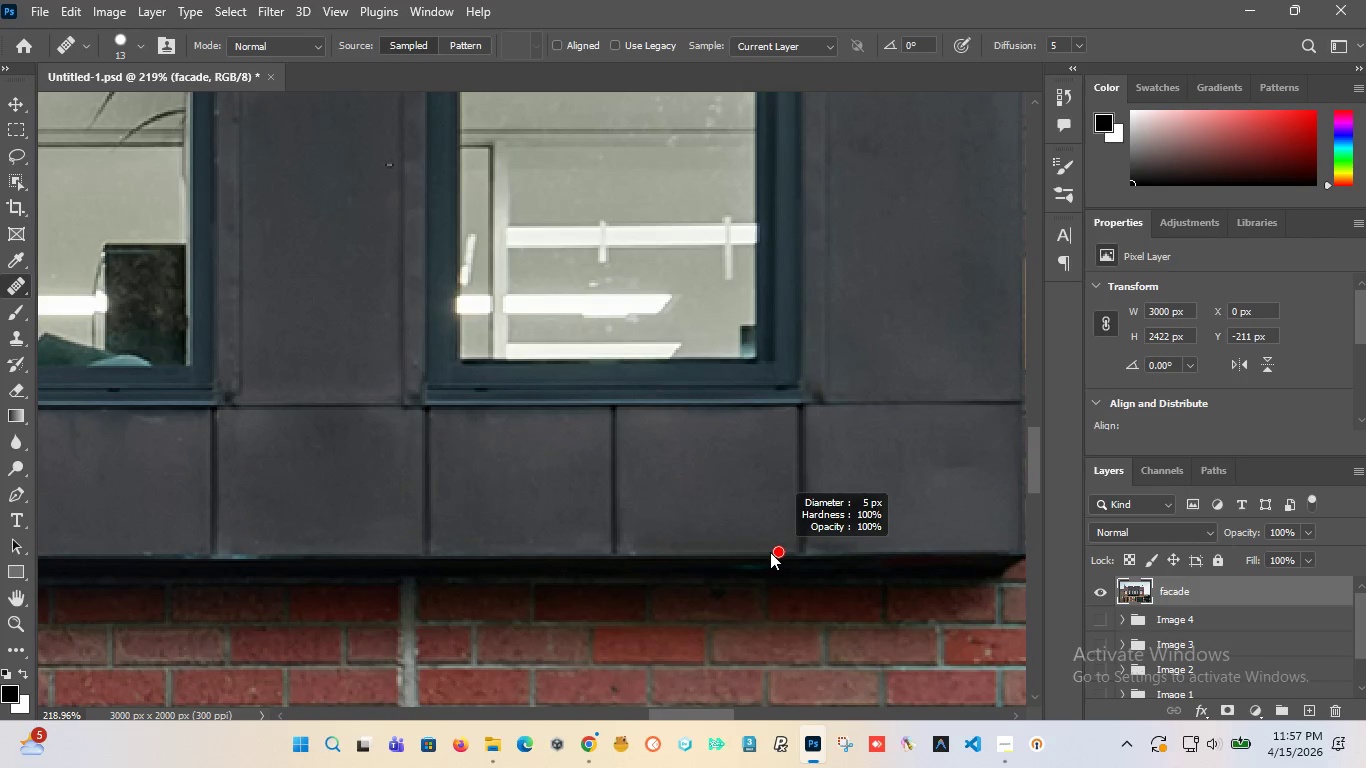 
hold_key(key=AltLeft, duration=0.84)
 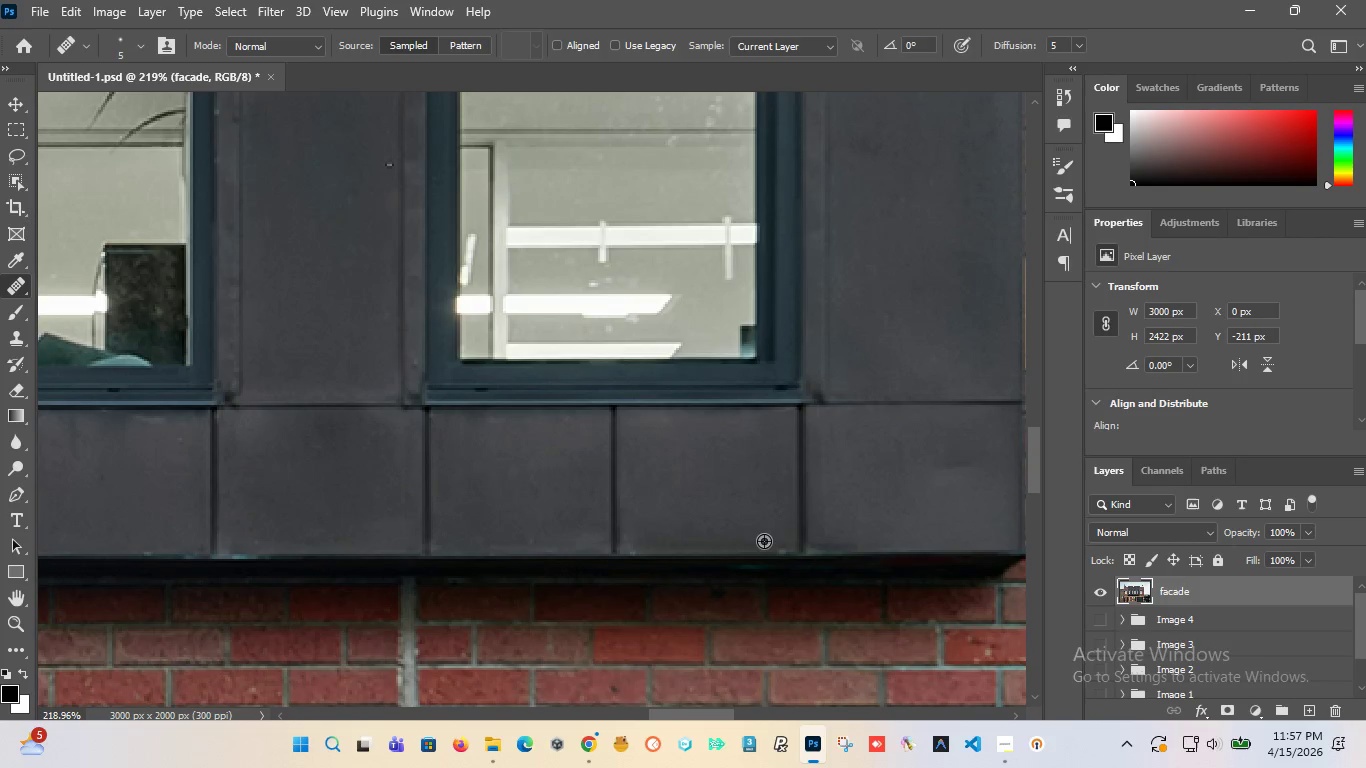 
scroll: coordinate [801, 563], scroll_direction: up, amount: 14.0
 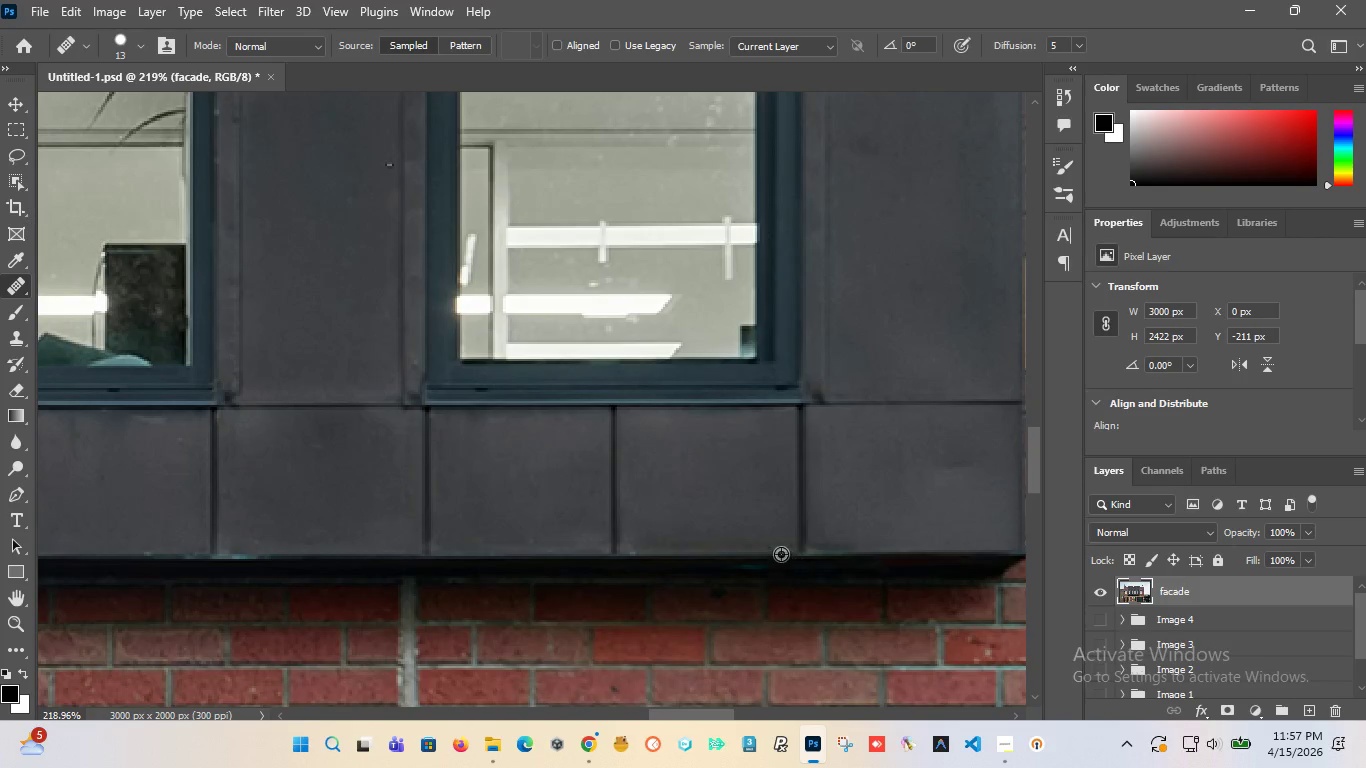 
hold_key(key=AltLeft, duration=0.33)
 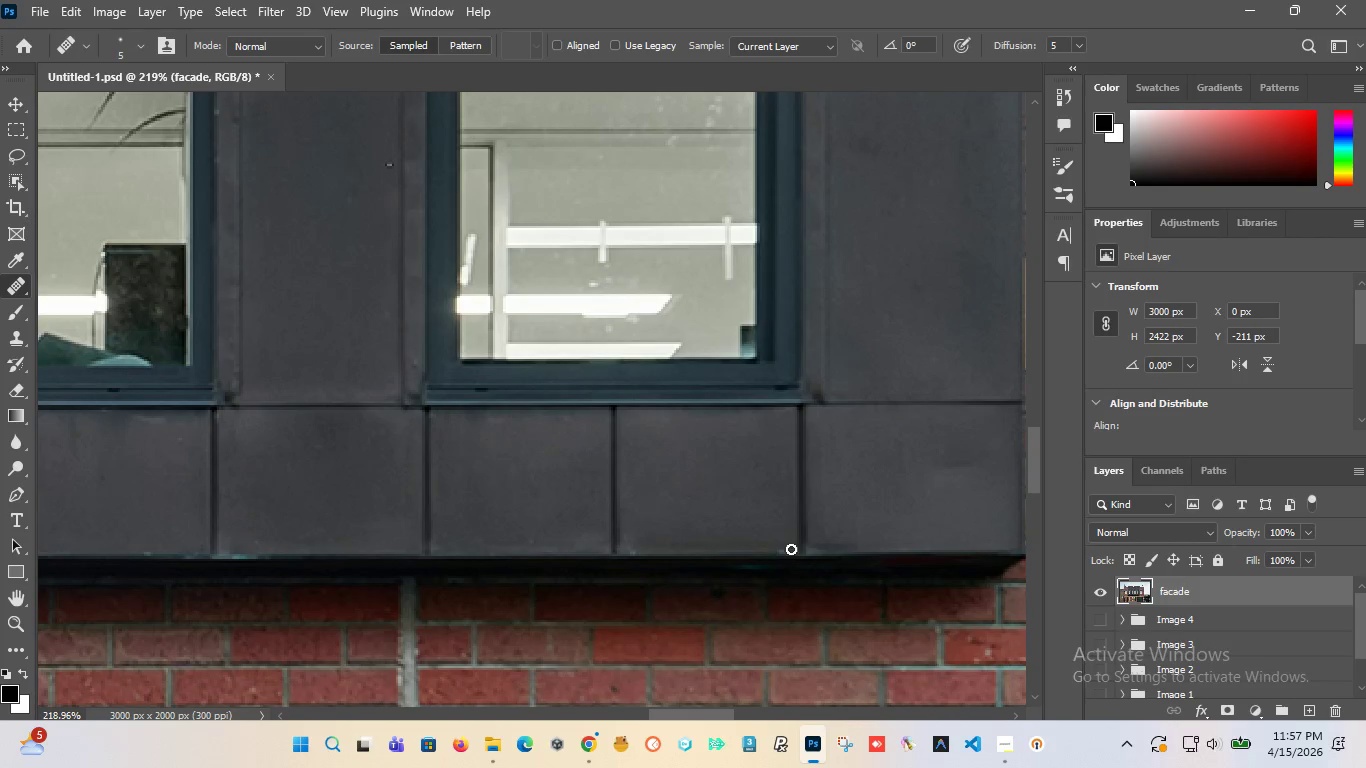 
left_click_drag(start_coordinate=[791, 549], to_coordinate=[774, 549])
 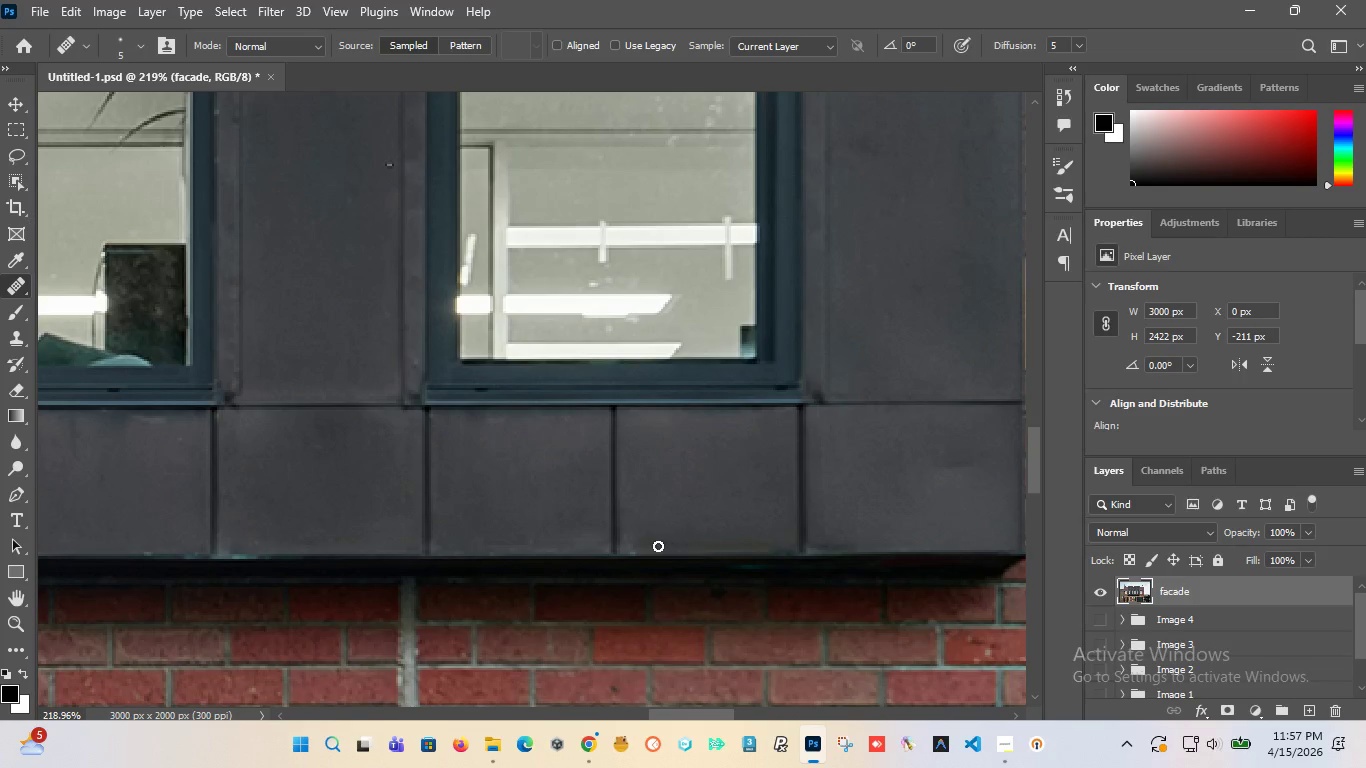 
left_click_drag(start_coordinate=[653, 546], to_coordinate=[631, 522])
 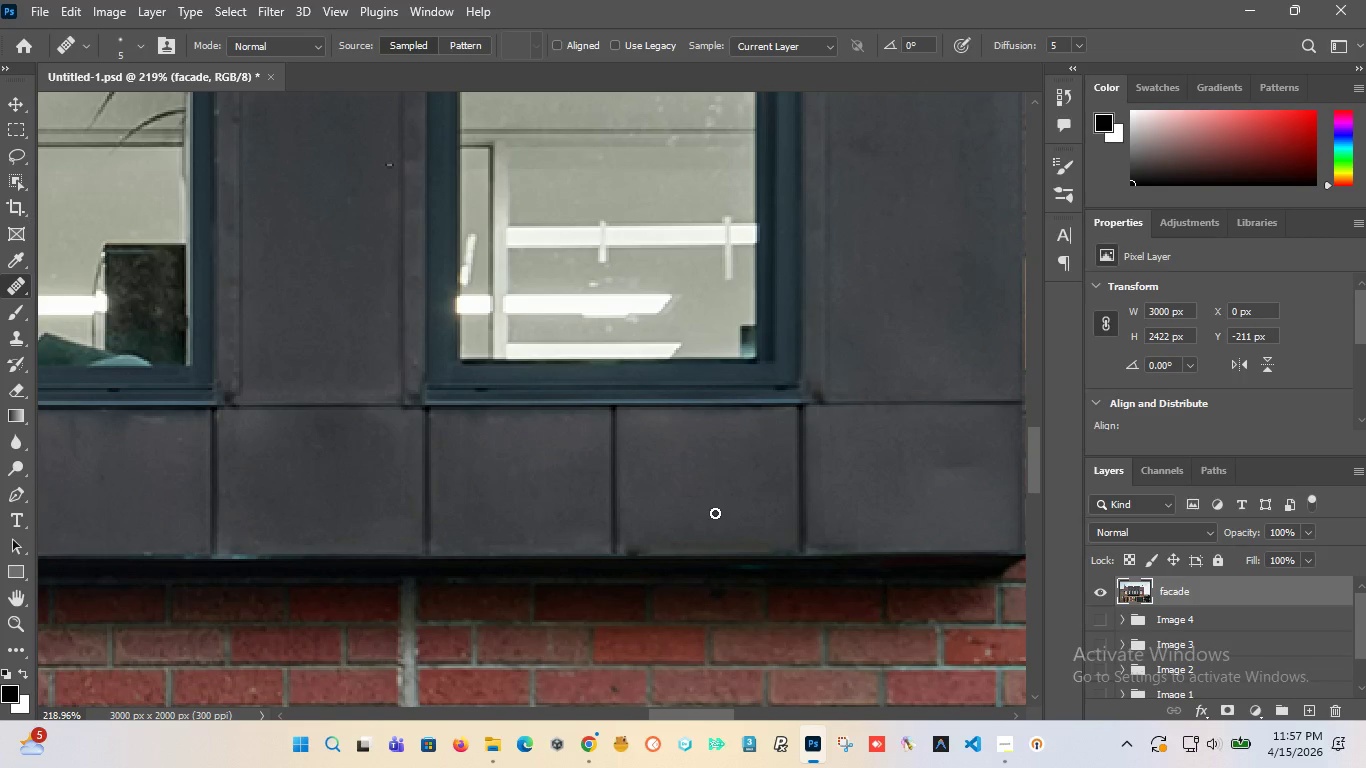 
key(Control+Z)
 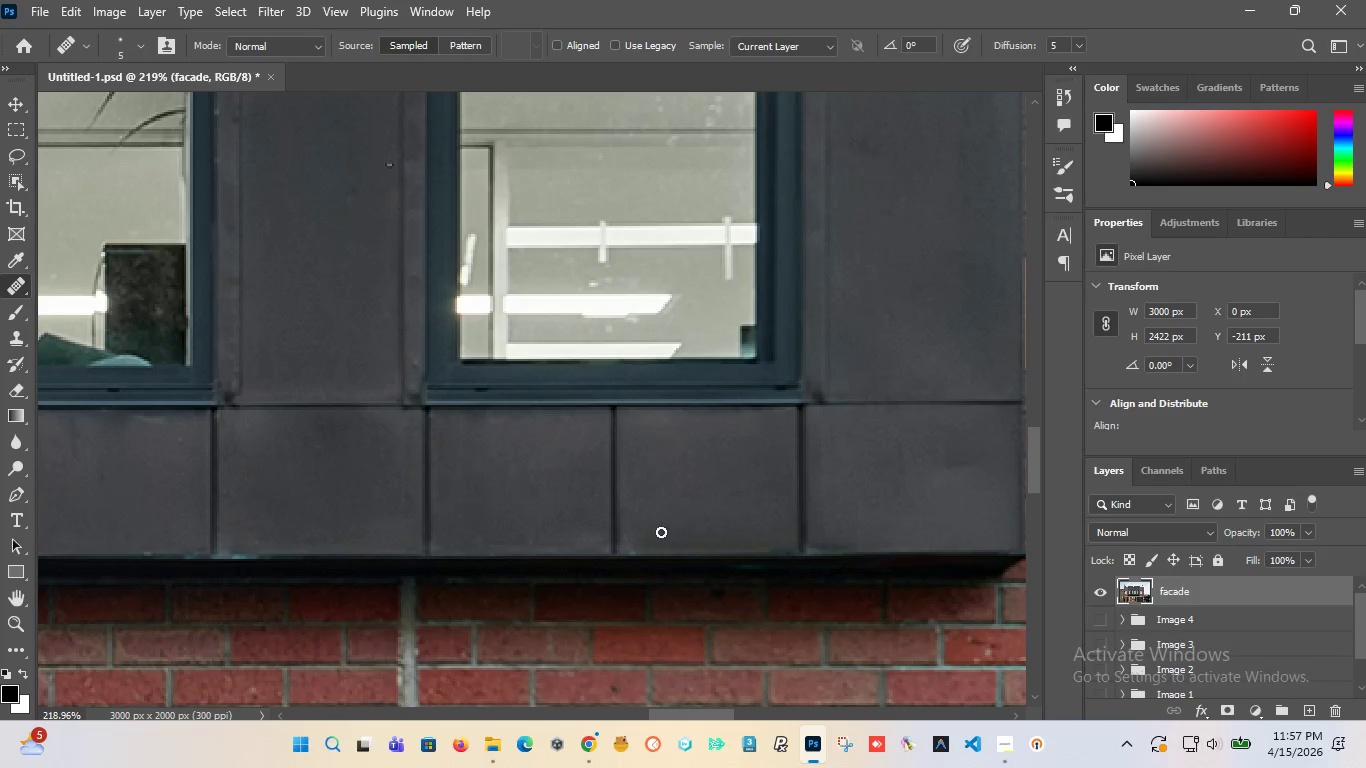 
hold_key(key=AltLeft, duration=0.89)
 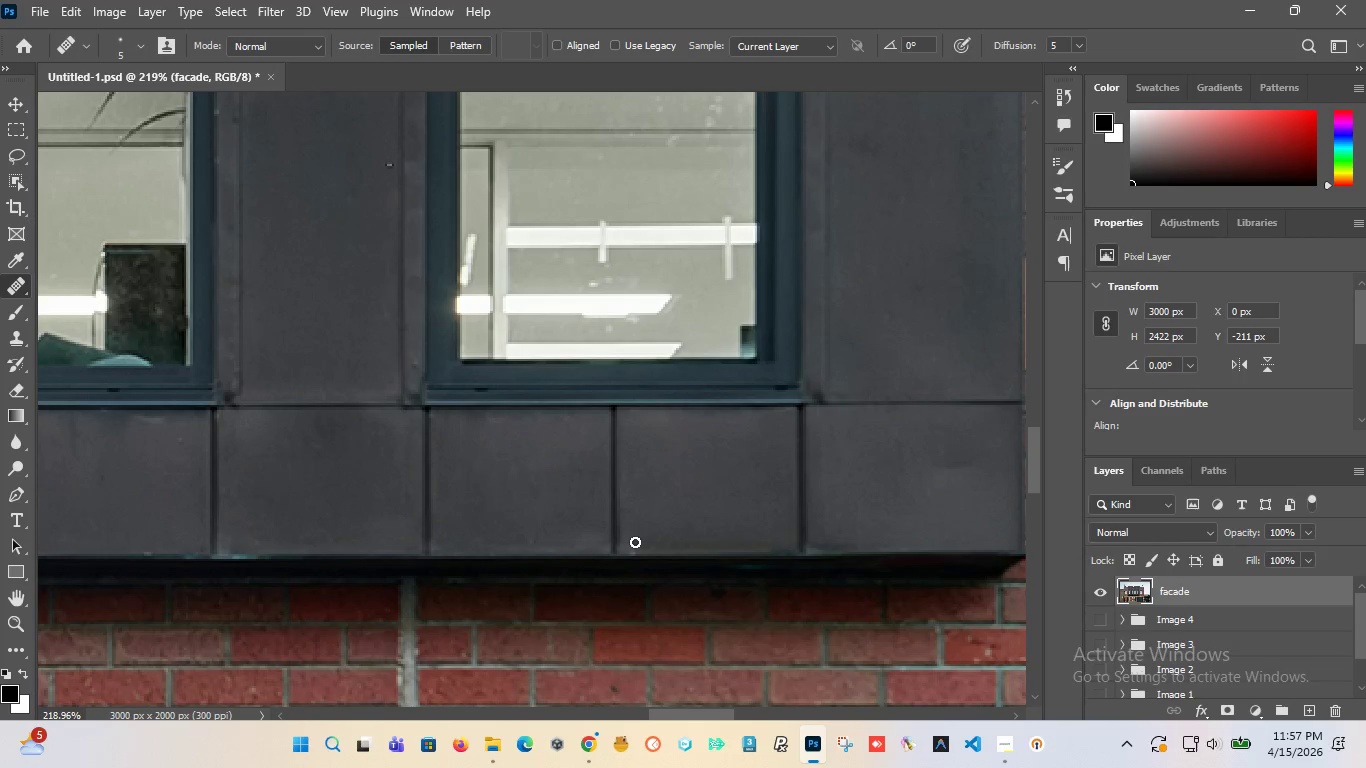 
left_click_drag(start_coordinate=[635, 542], to_coordinate=[651, 547])
 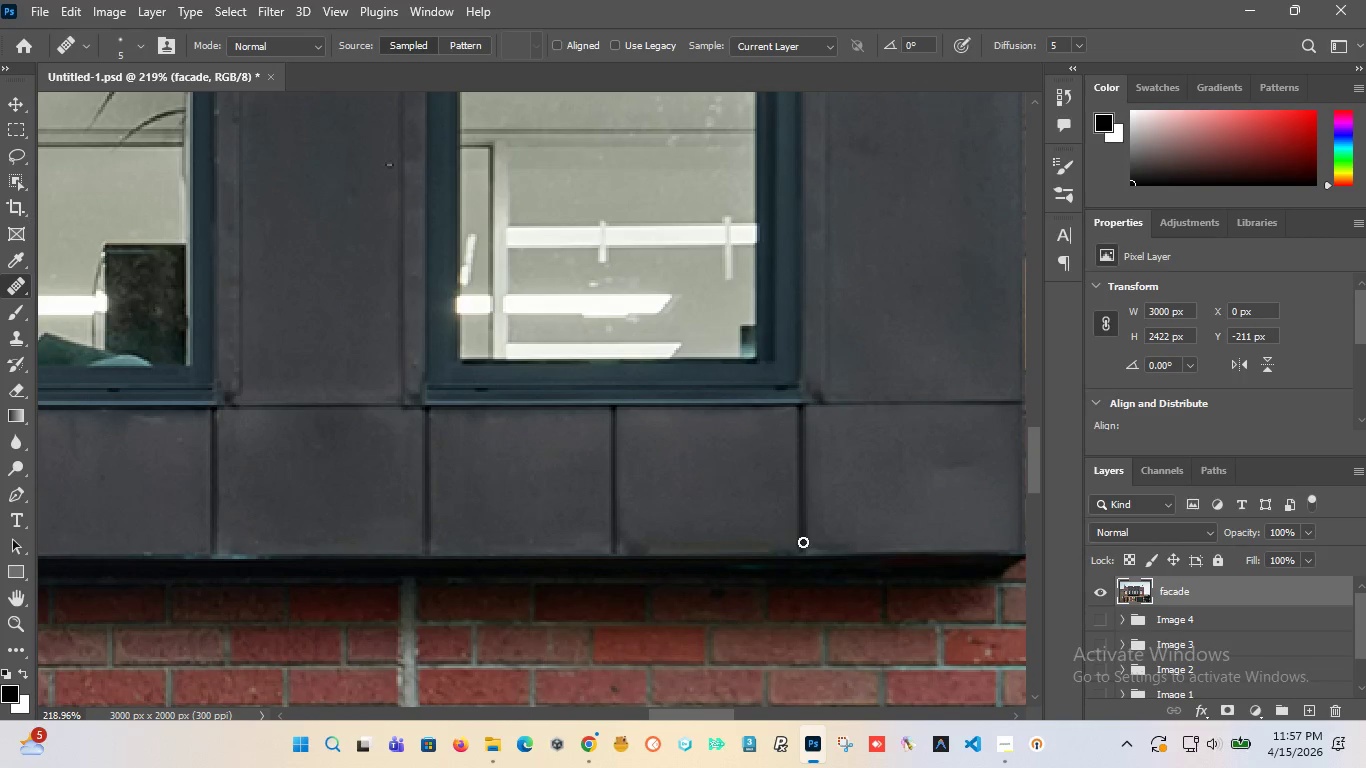 
hold_key(key=AltLeft, duration=0.69)
 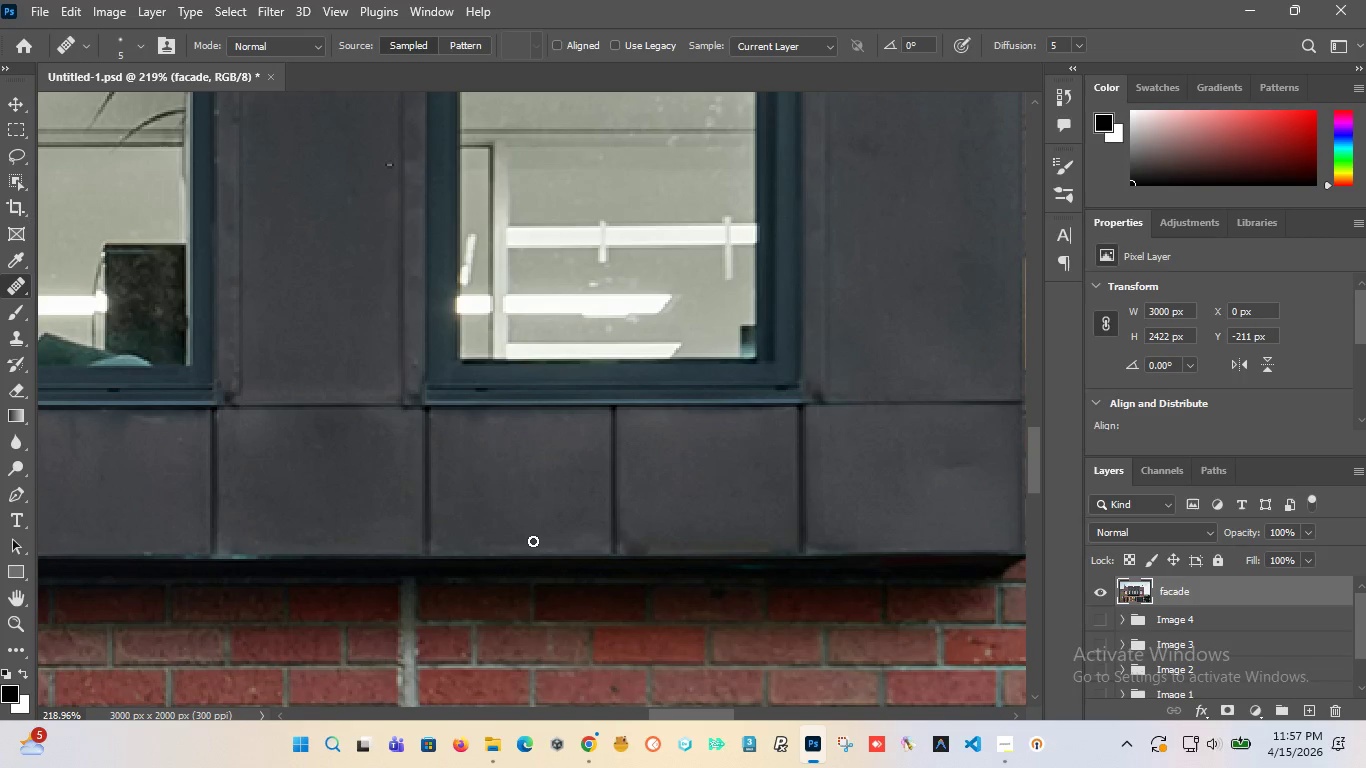 
left_click_drag(start_coordinate=[533, 541], to_coordinate=[540, 540])
 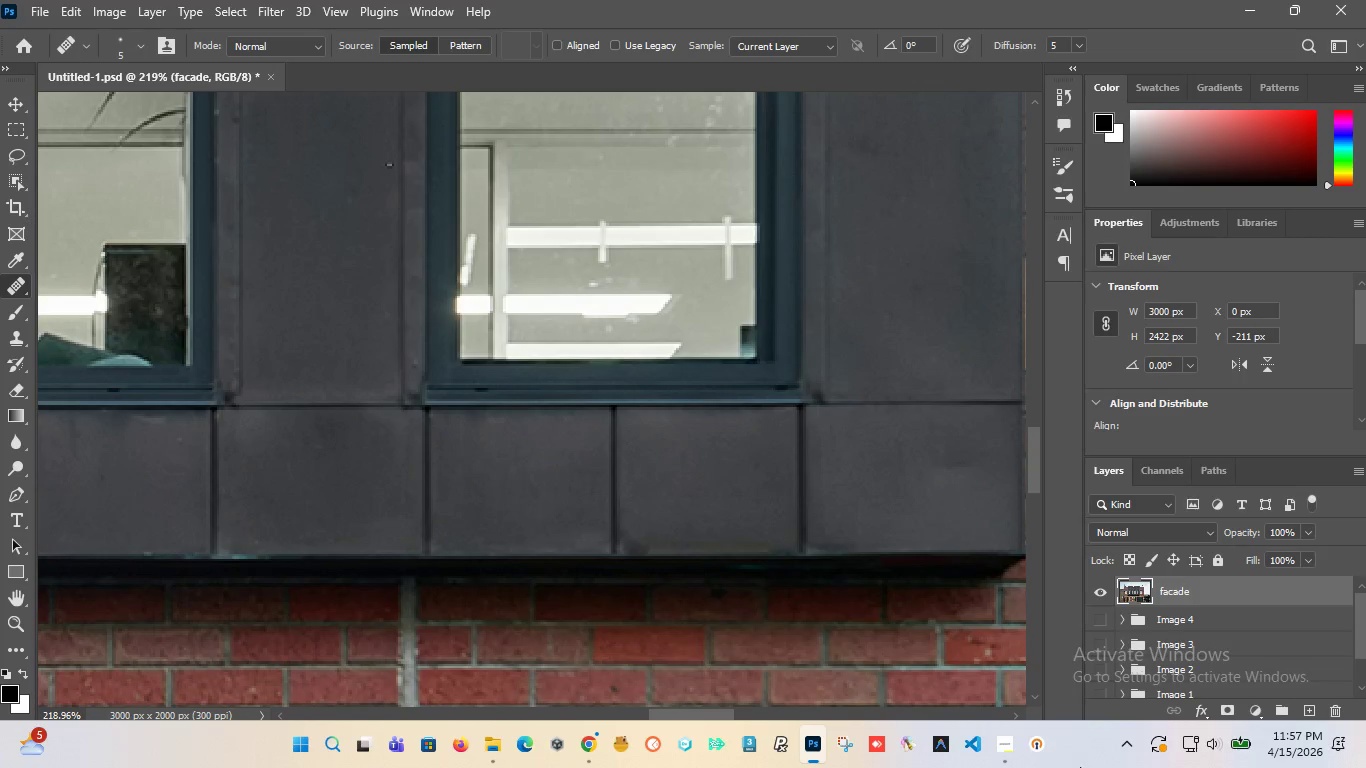 
mouse_move([1008, 746])
 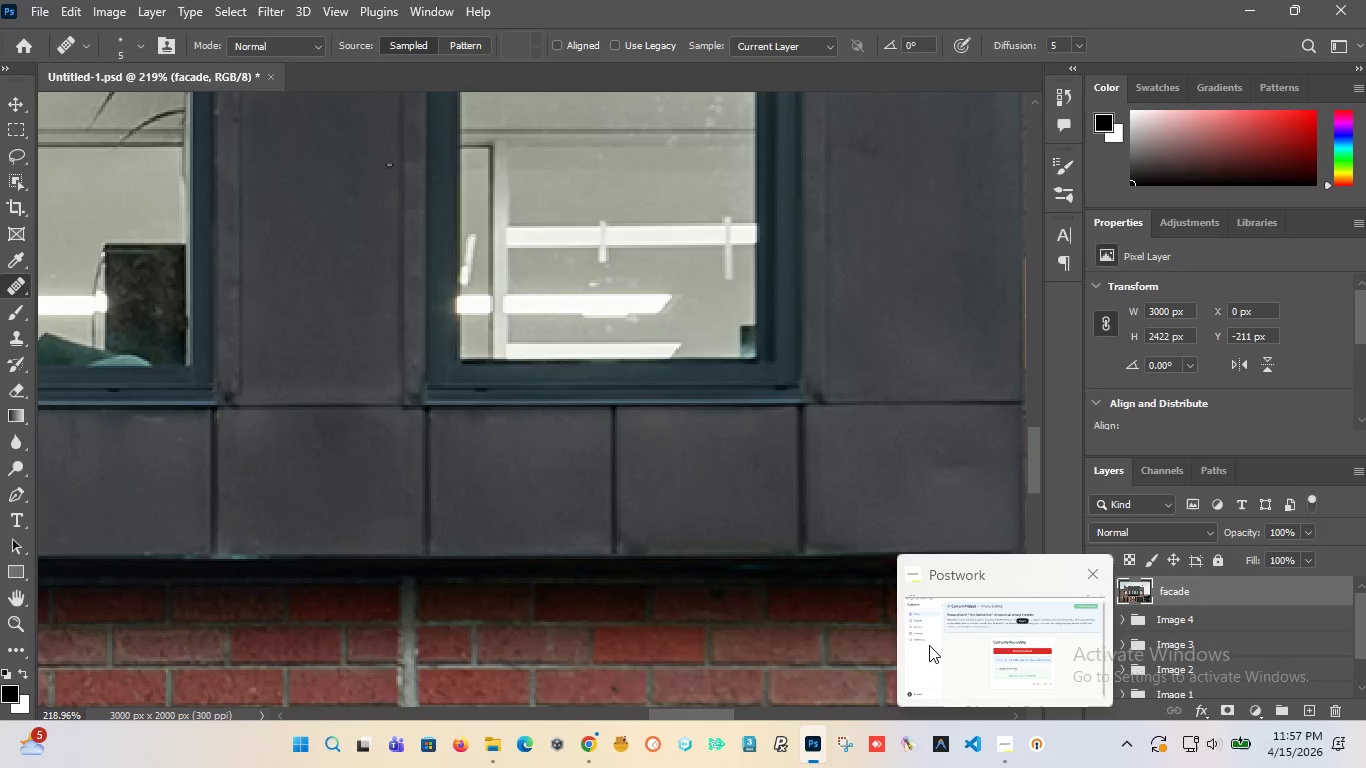 
left_click([929, 645])